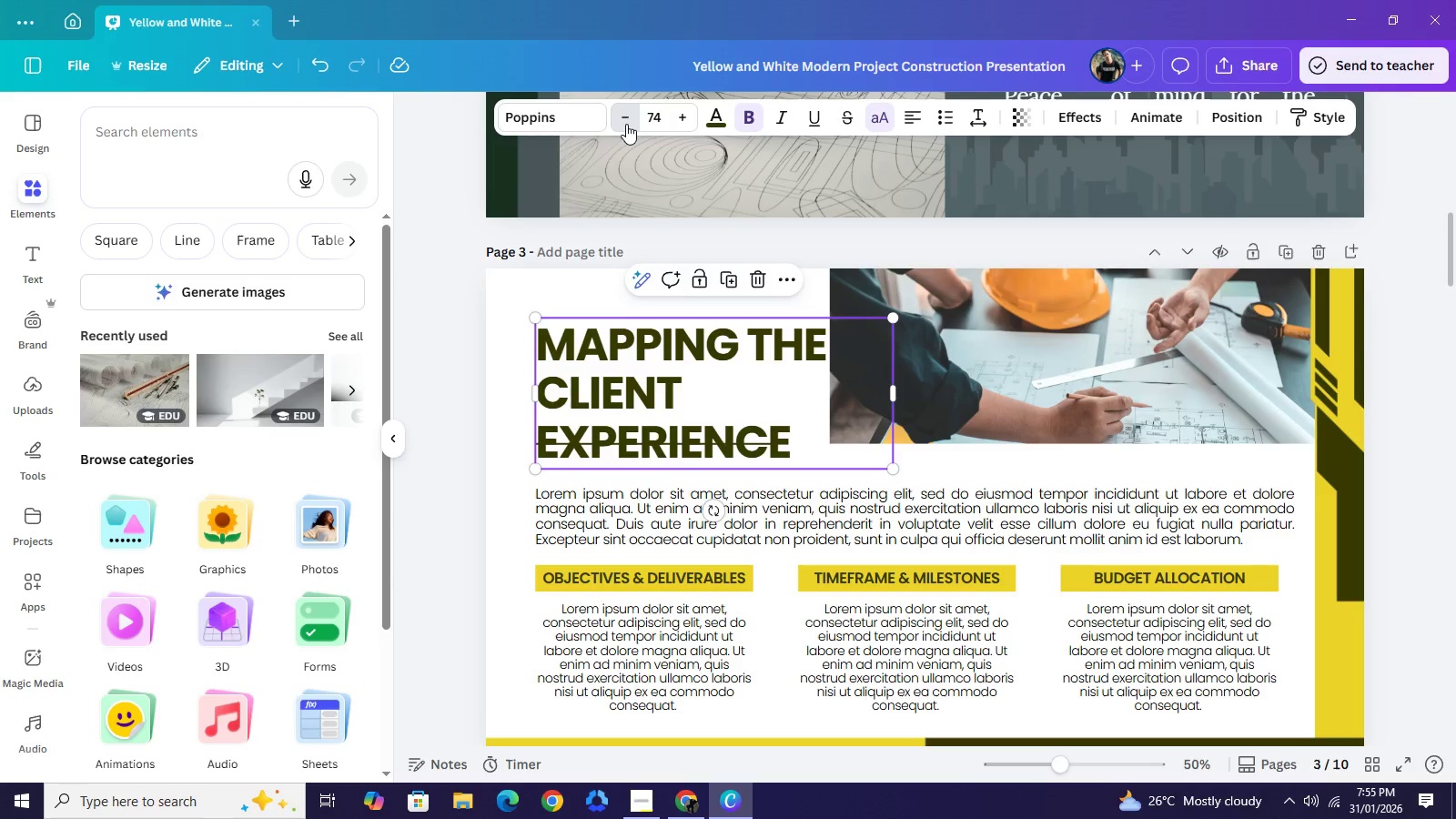 
triple_click([626, 124])
 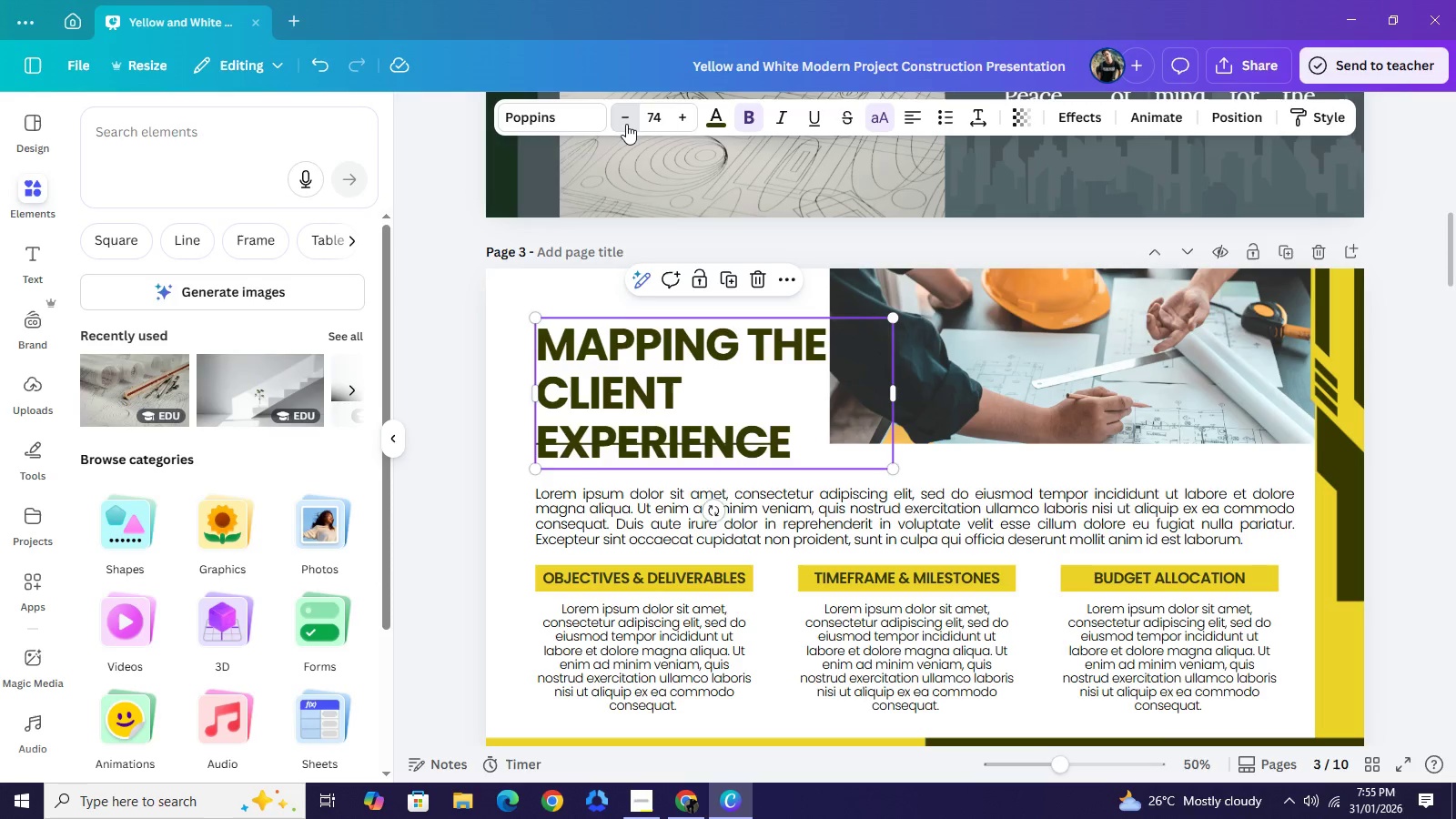 
triple_click([626, 124])
 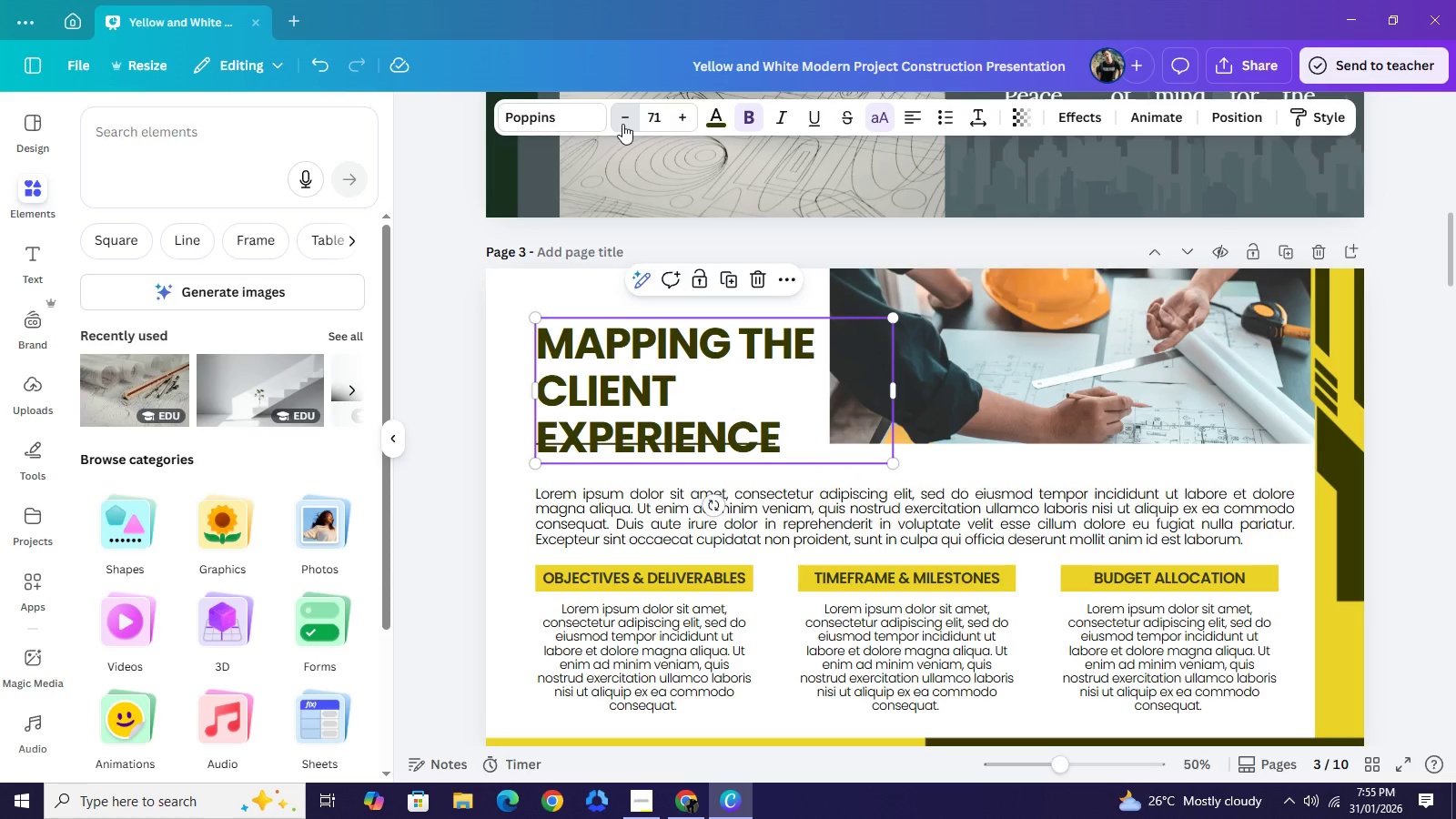 
triple_click([625, 124])
 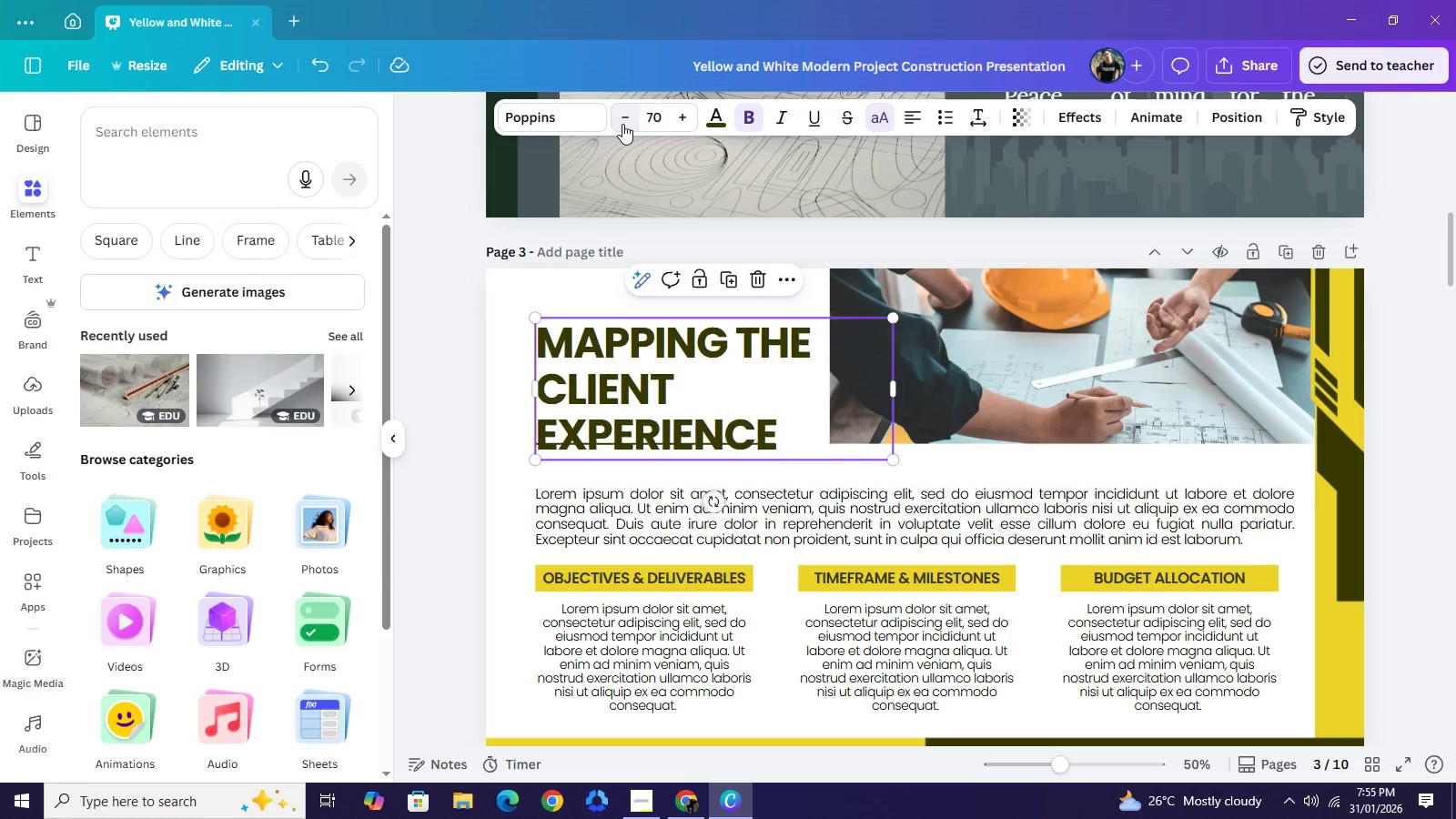 
triple_click([622, 124])
 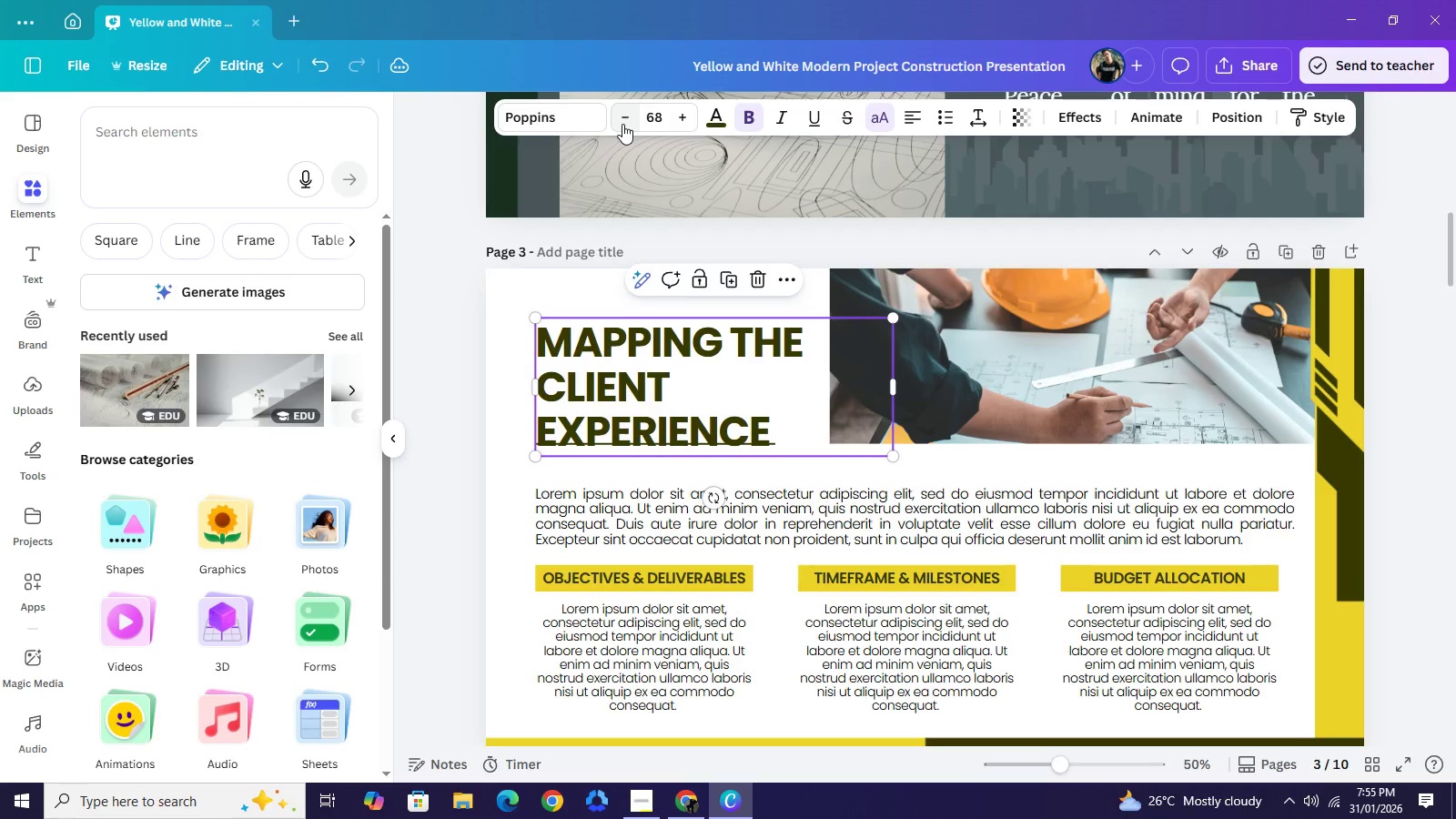 
double_click([622, 124])
 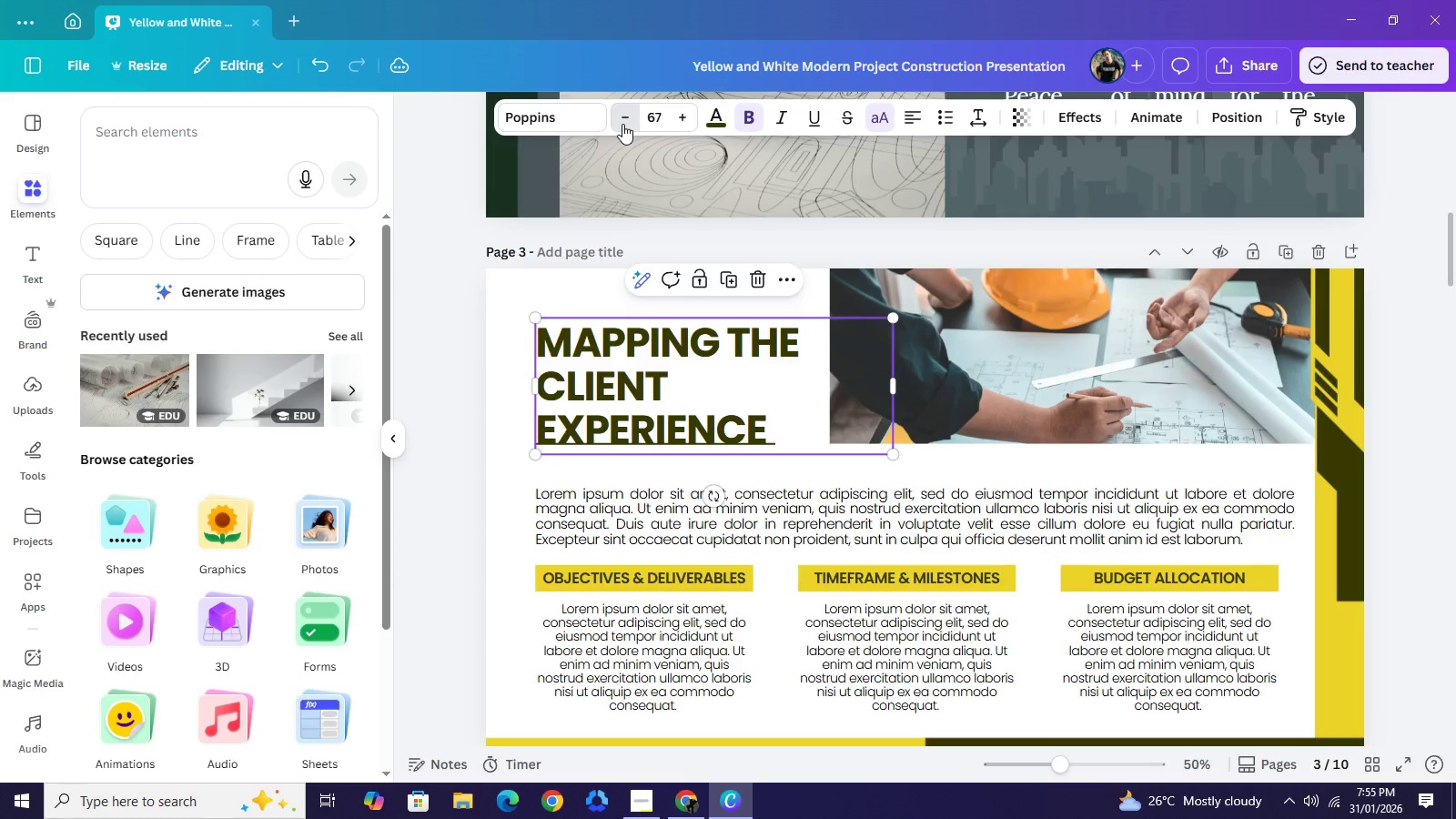 
triple_click([622, 124])
 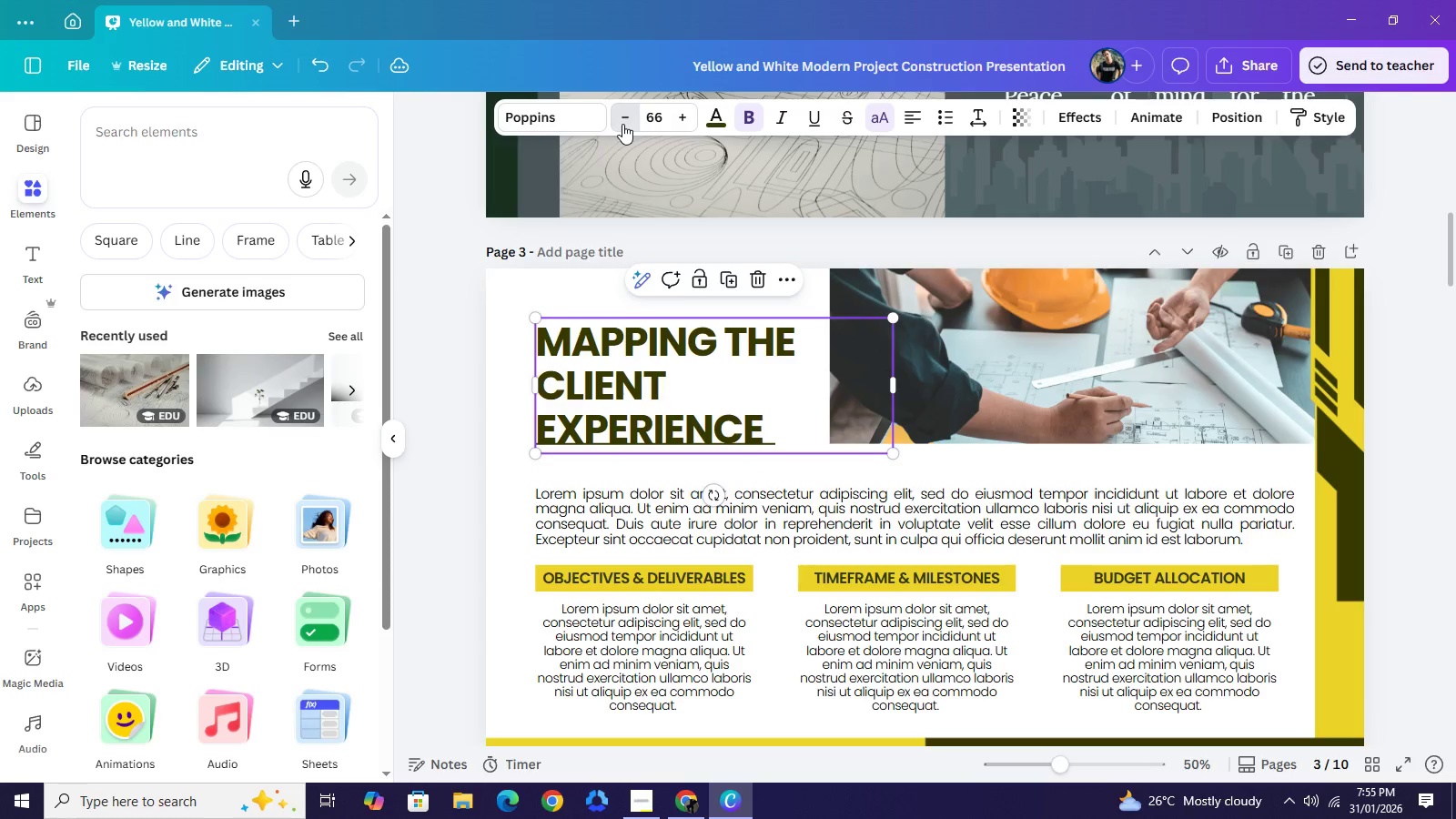 
triple_click([622, 124])
 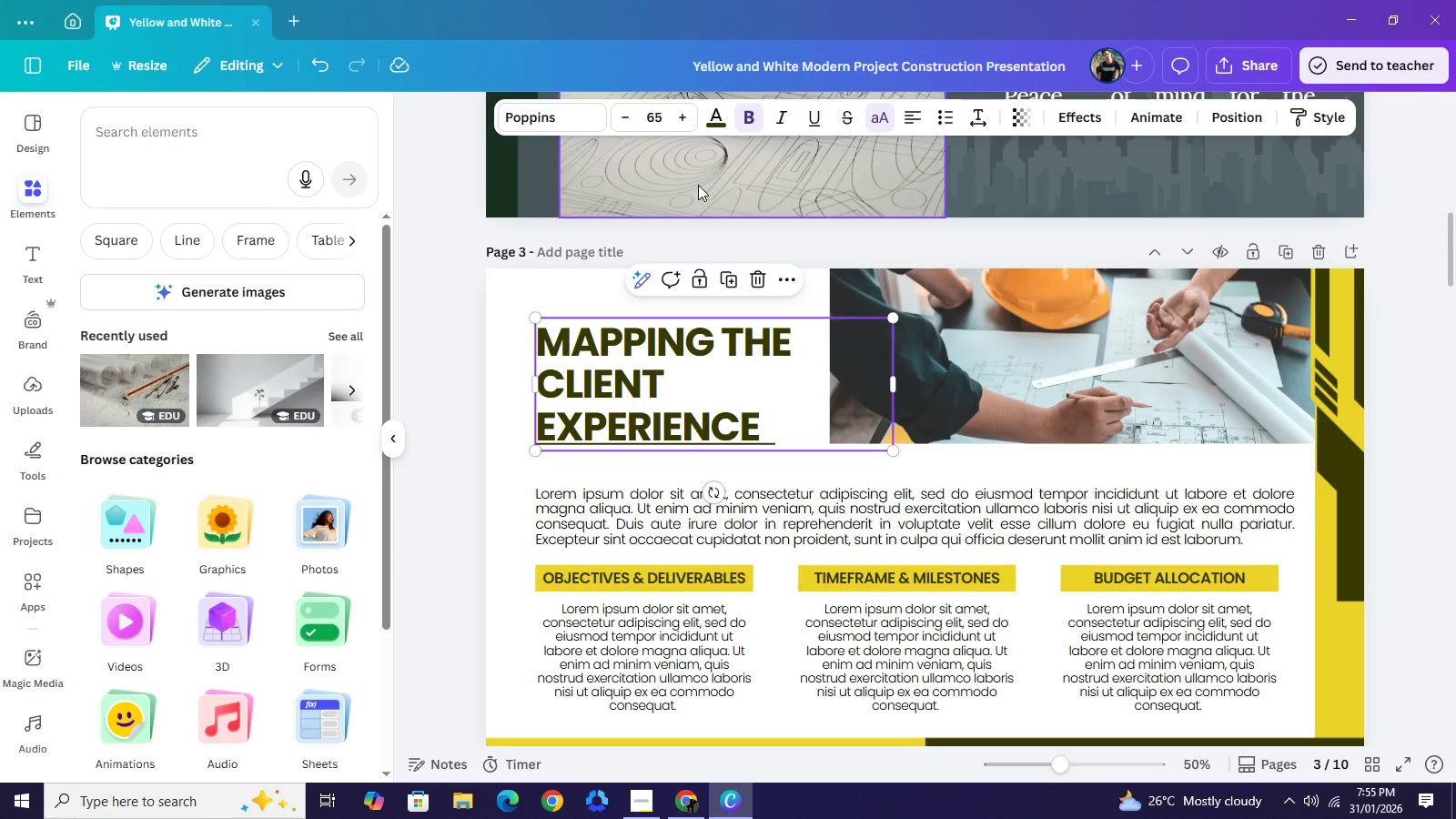 
wait(7.91)
 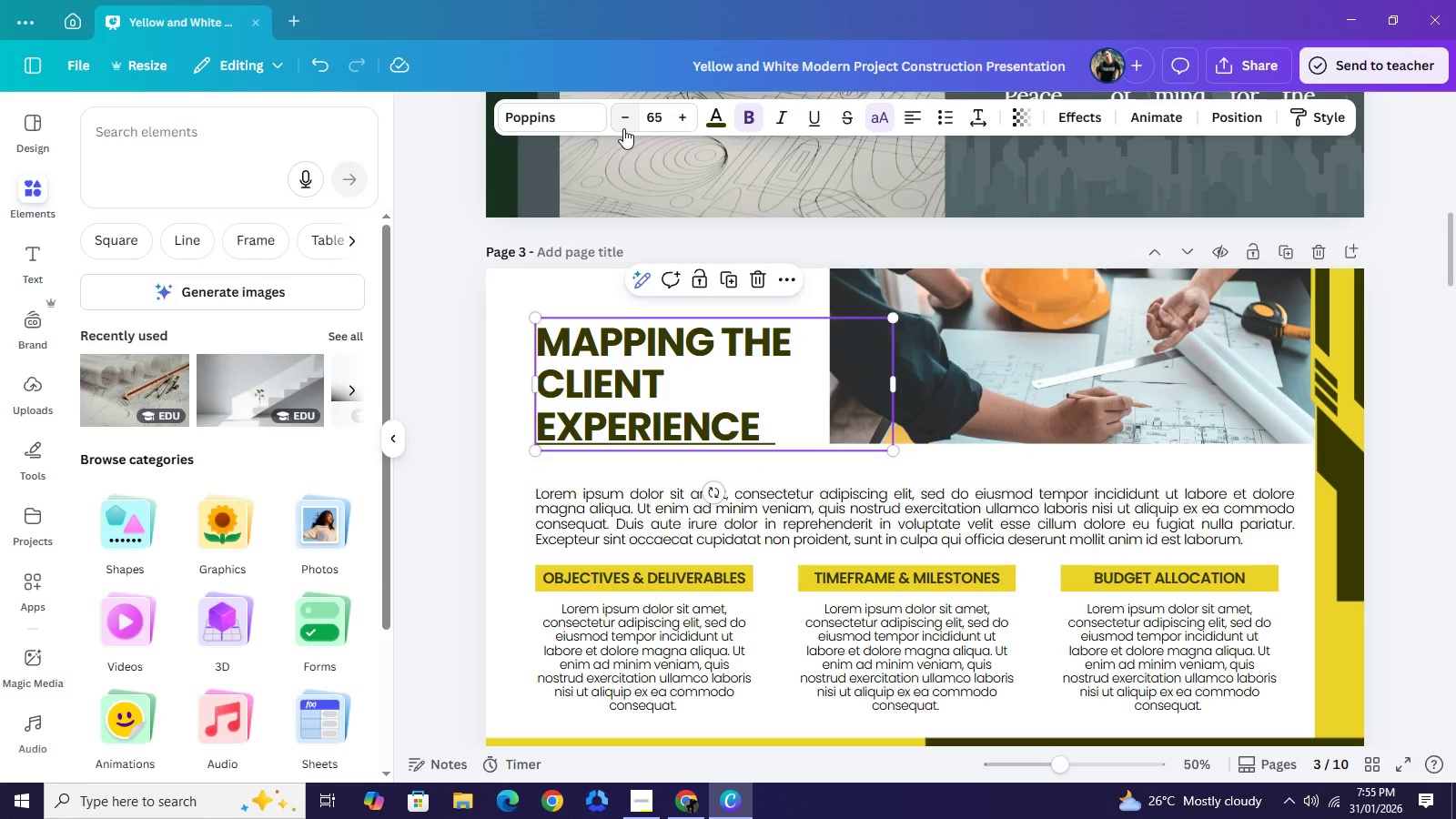 
left_click([682, 116])
 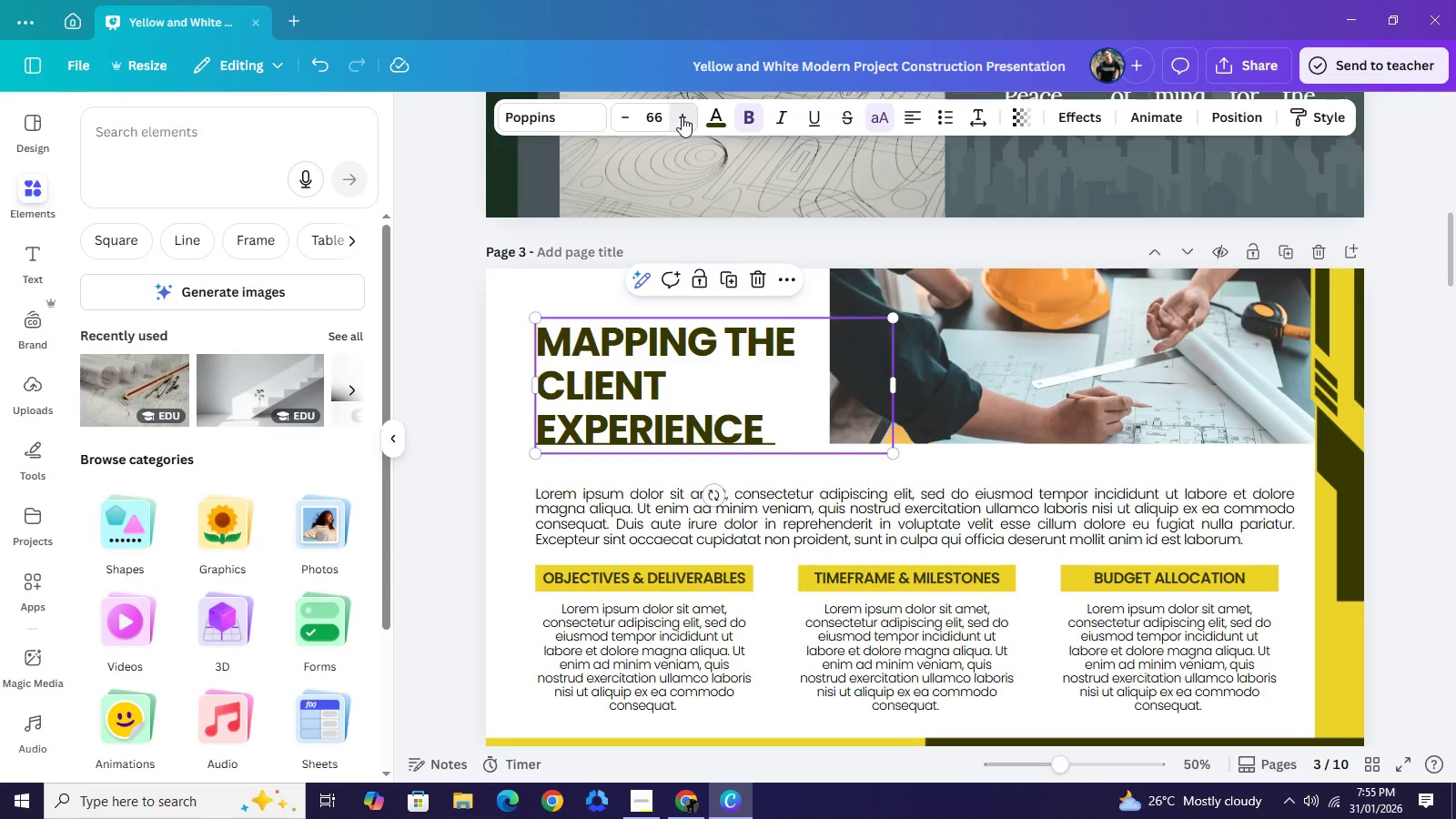 
left_click([682, 116])
 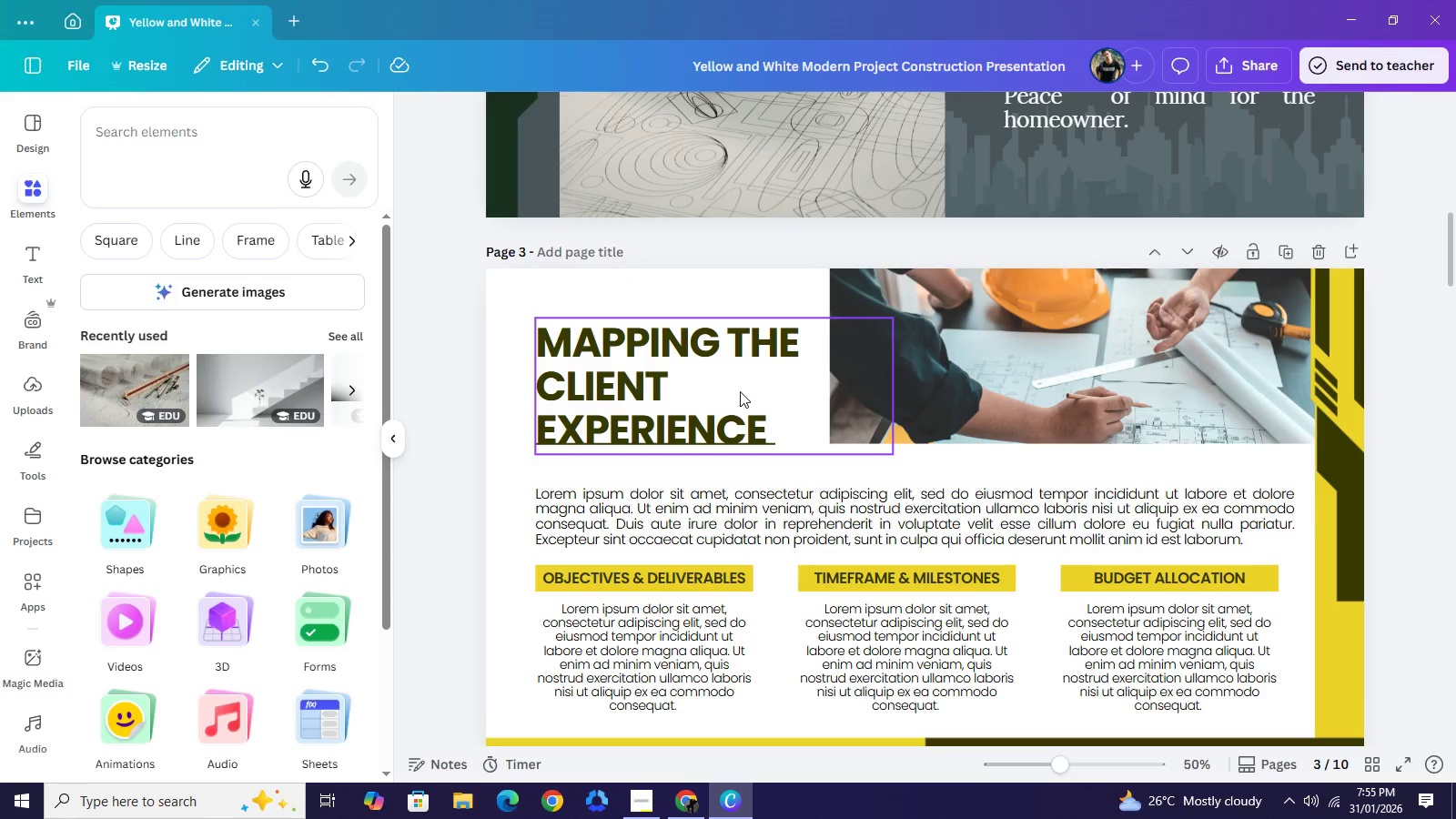 
left_click([707, 369])
 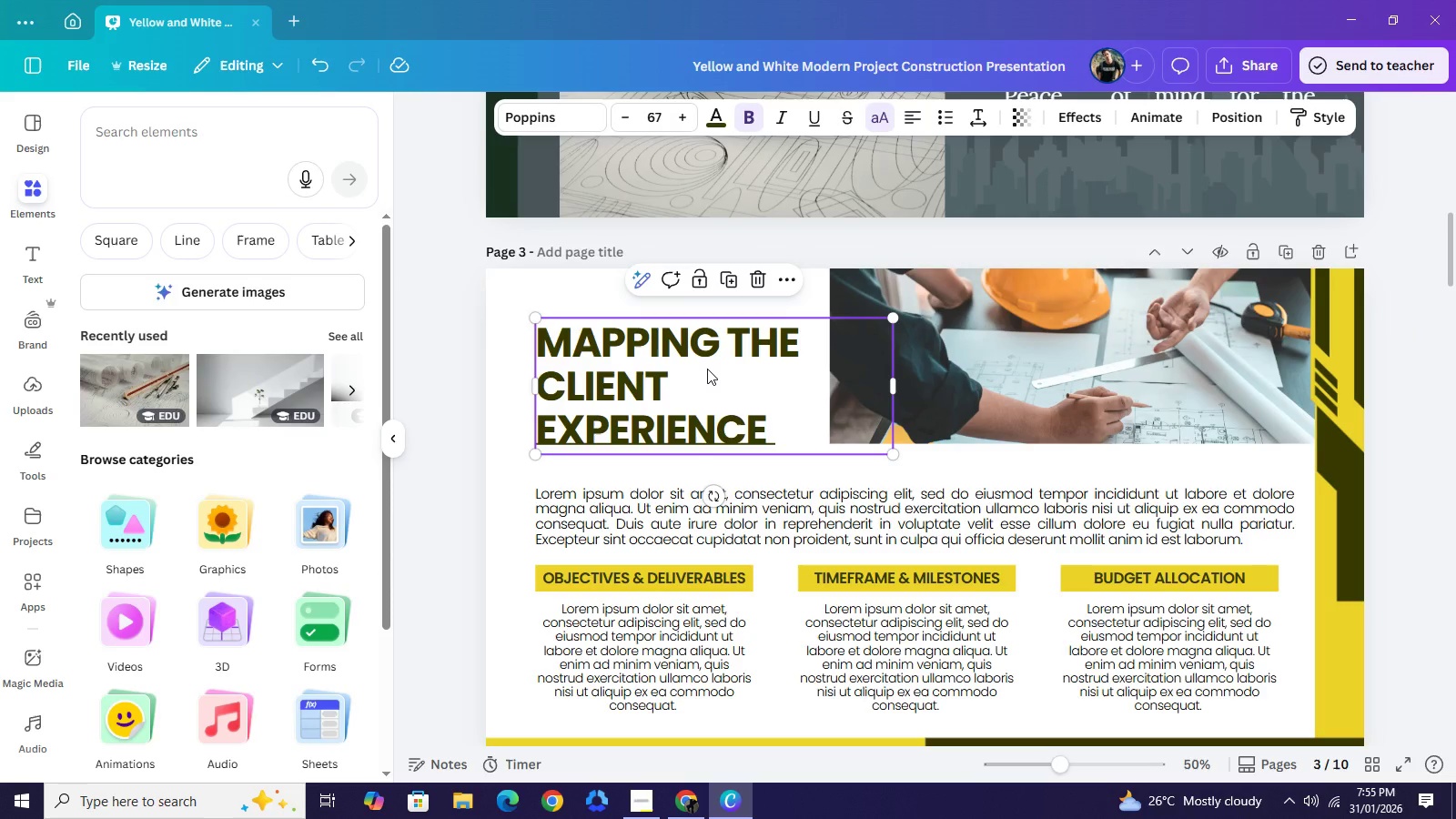 
key(ArrowUp)
 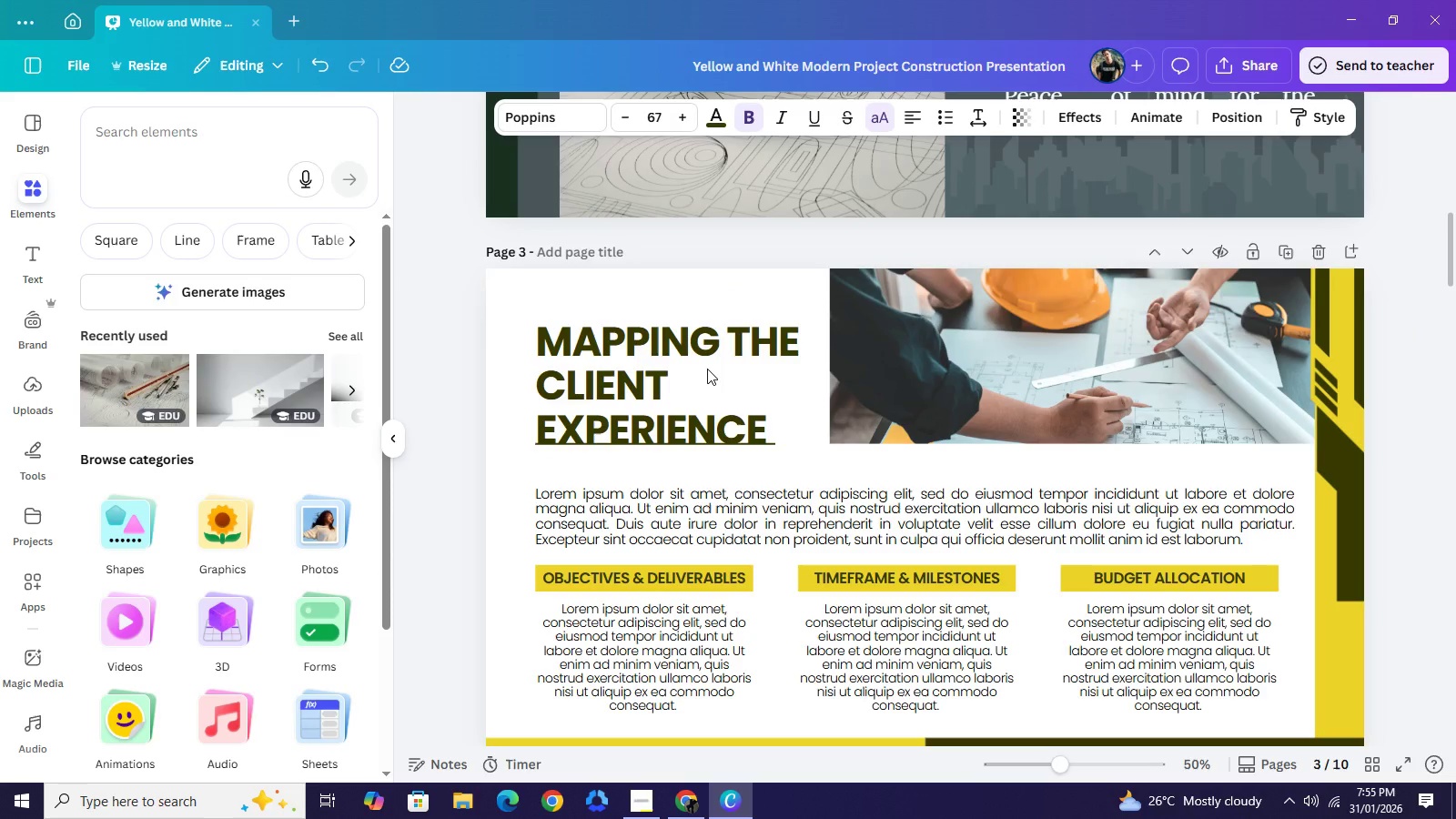 
key(ArrowUp)
 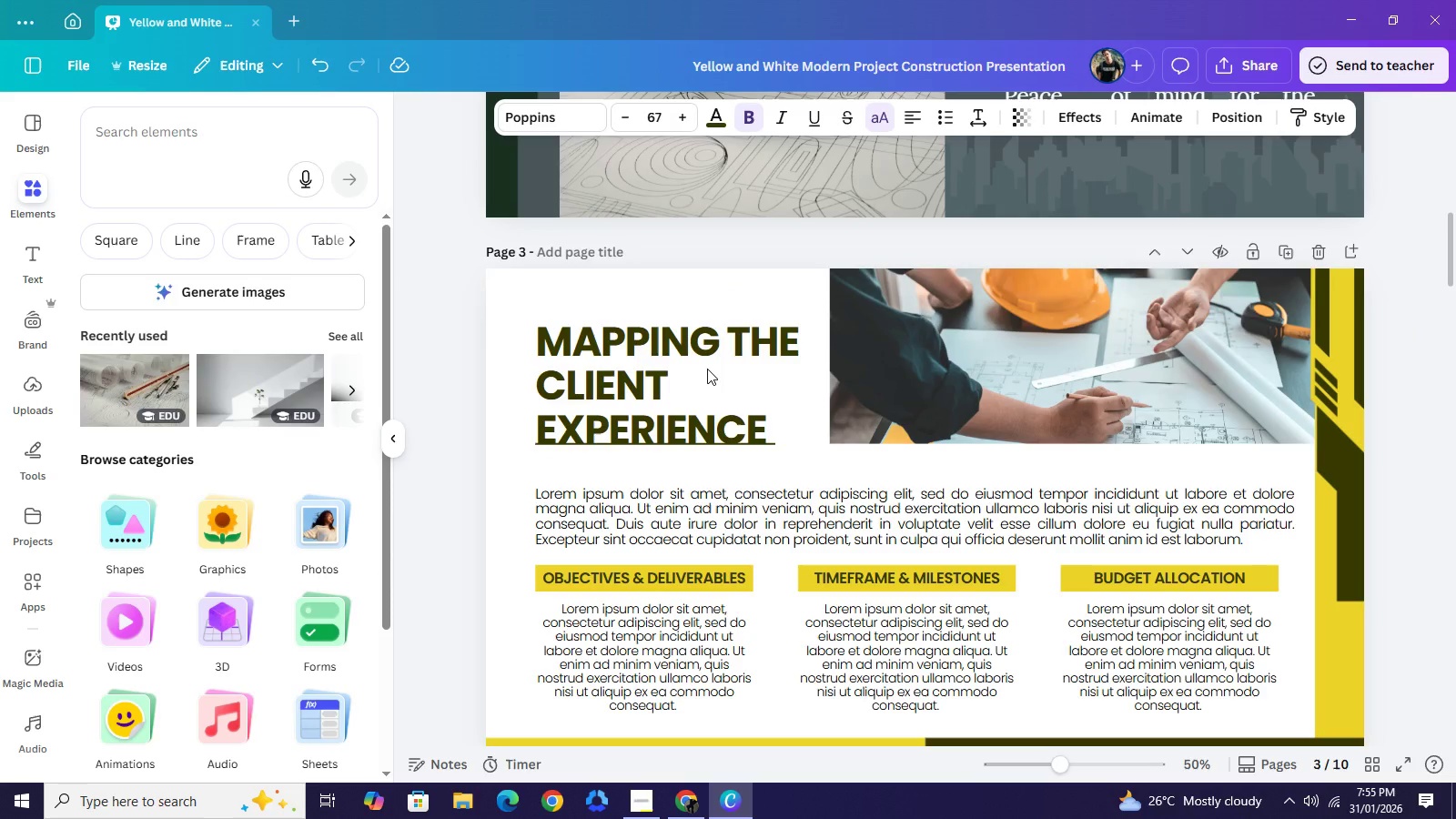 
key(ArrowUp)
 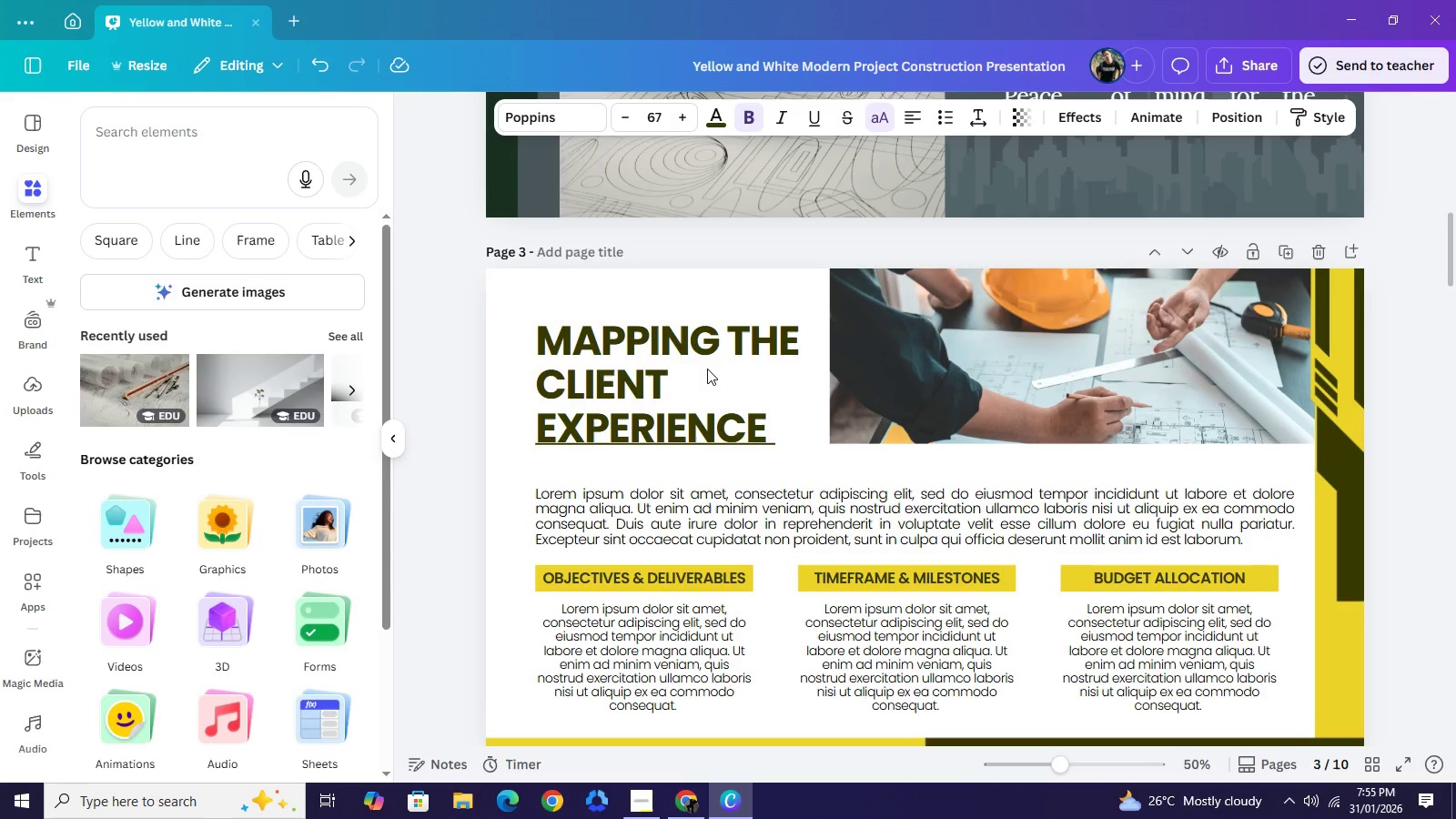 
hold_key(key=ArrowUp, duration=1.51)
 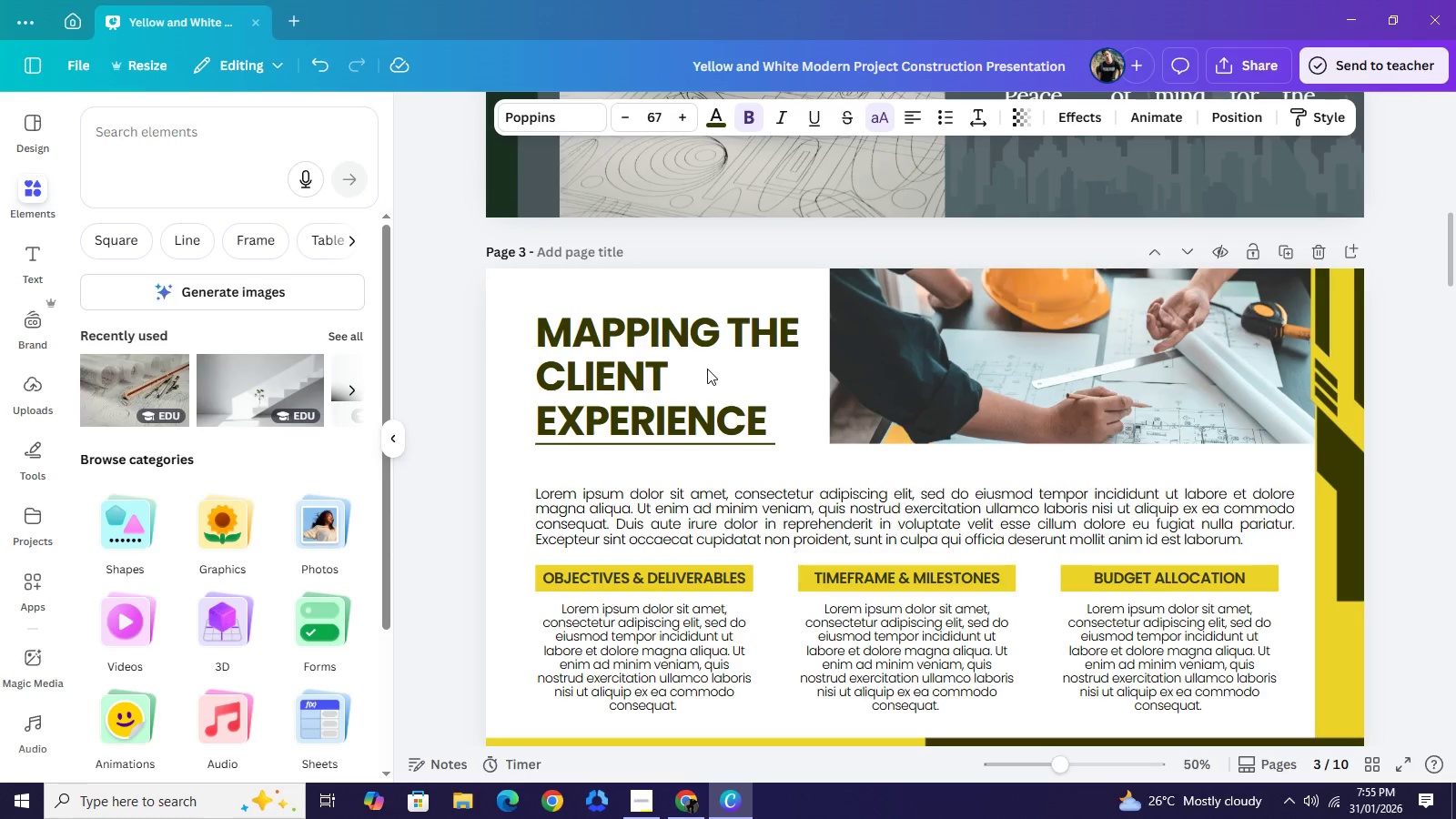 
hold_key(key=ArrowUp, duration=0.31)
 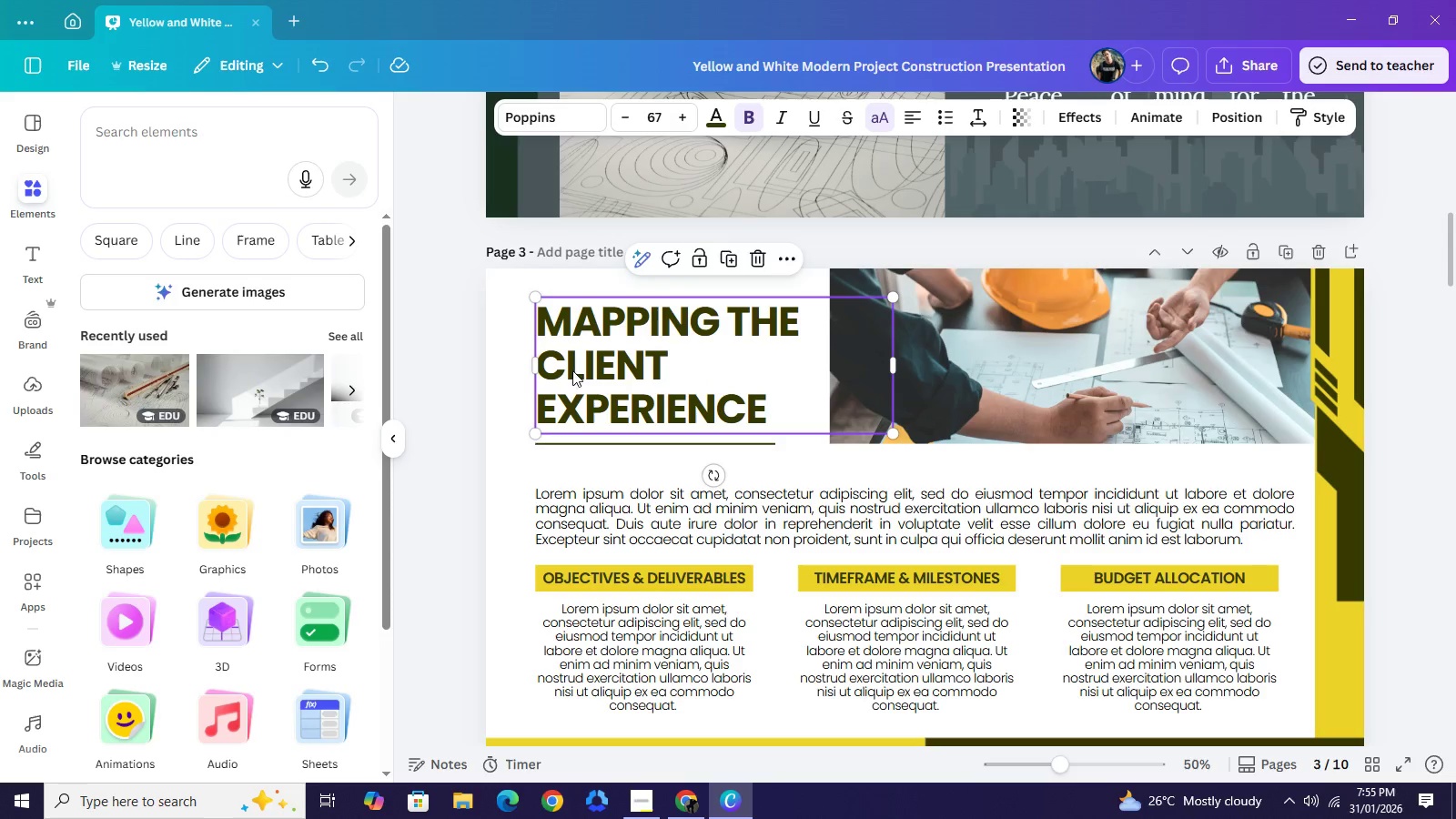 
left_click([509, 365])
 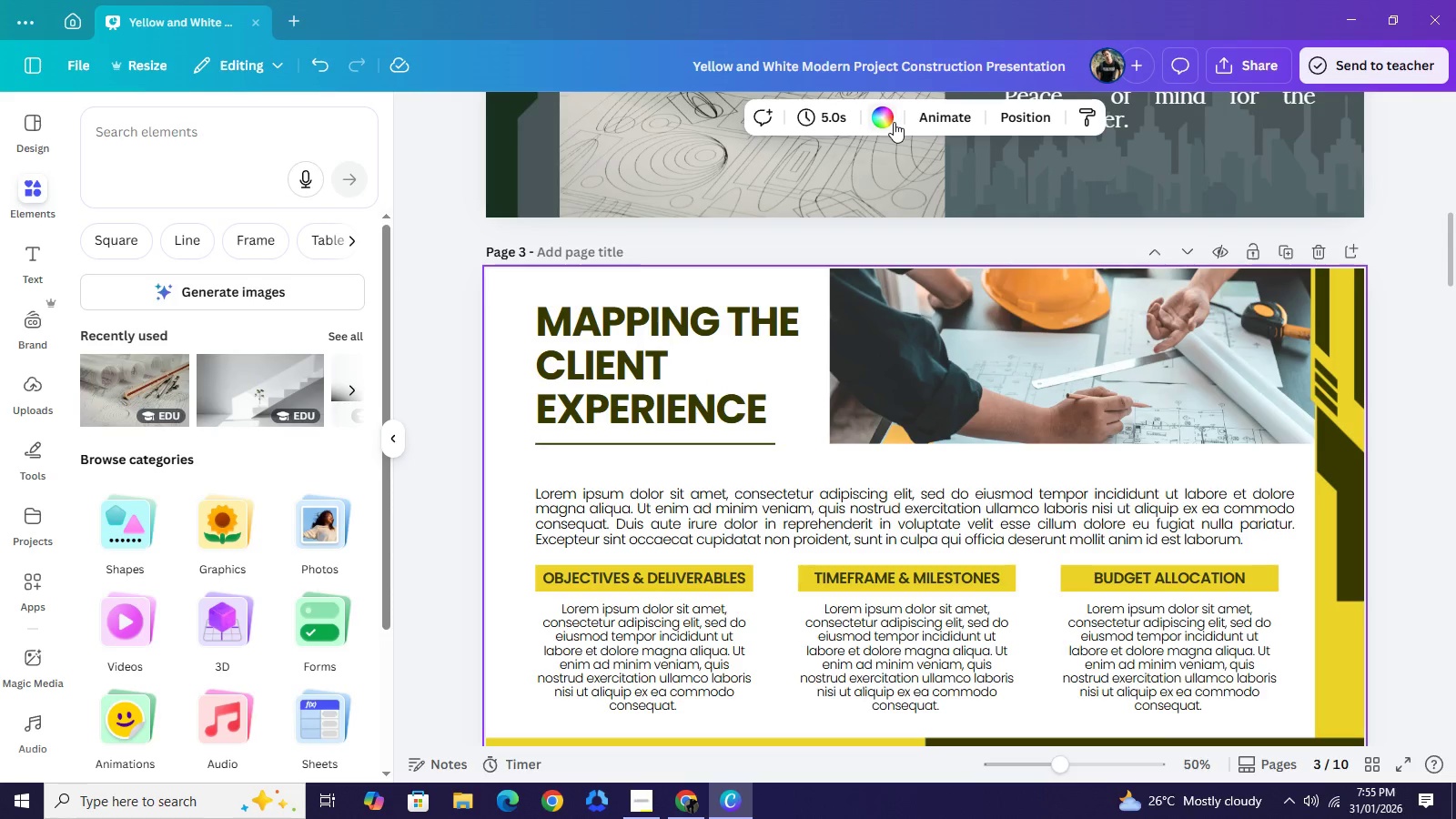 
left_click([893, 122])
 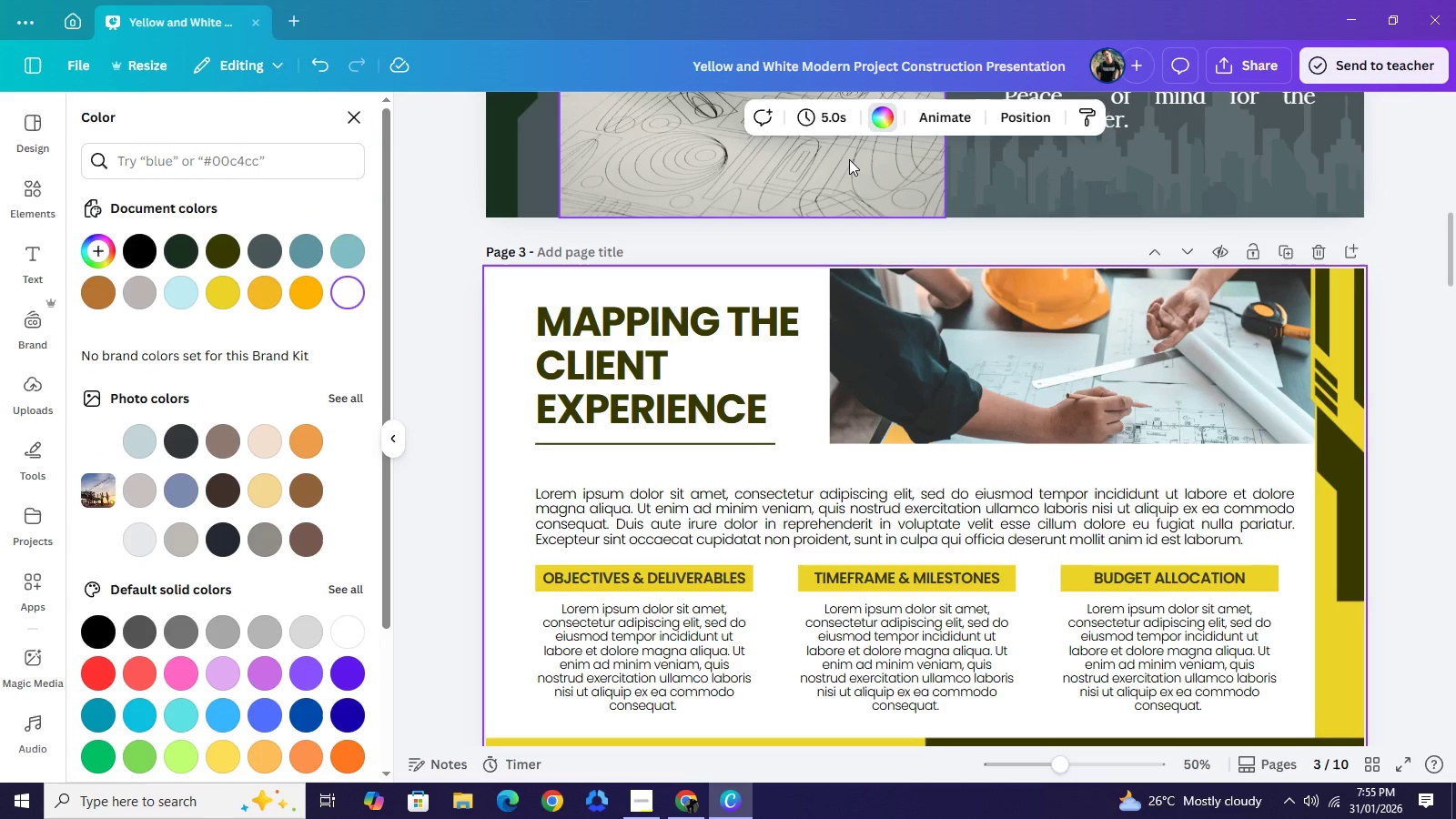 
scroll: coordinate [970, 326], scroll_direction: up, amount: 4.0
 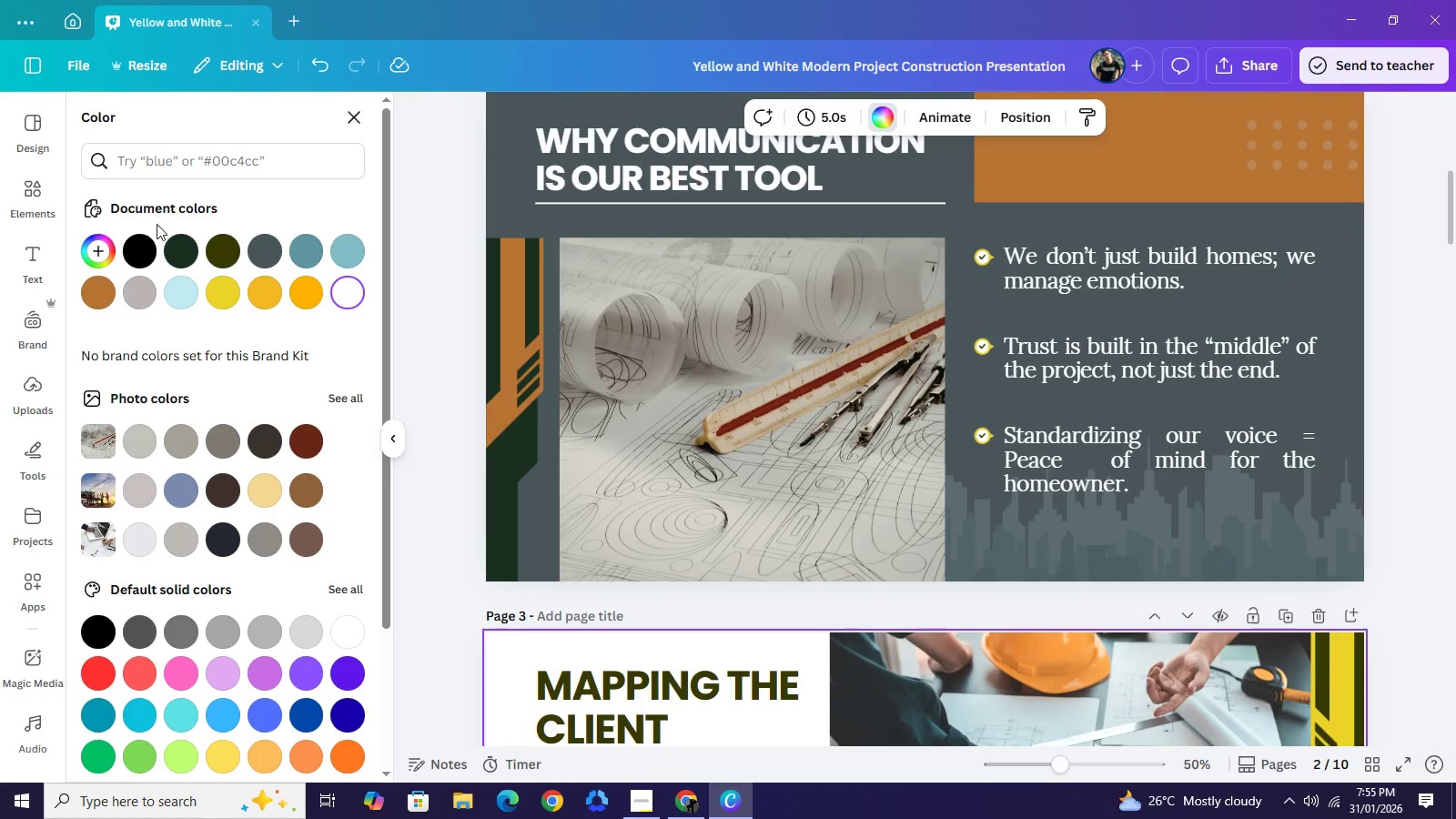 
scroll: coordinate [804, 550], scroll_direction: down, amount: 6.0
 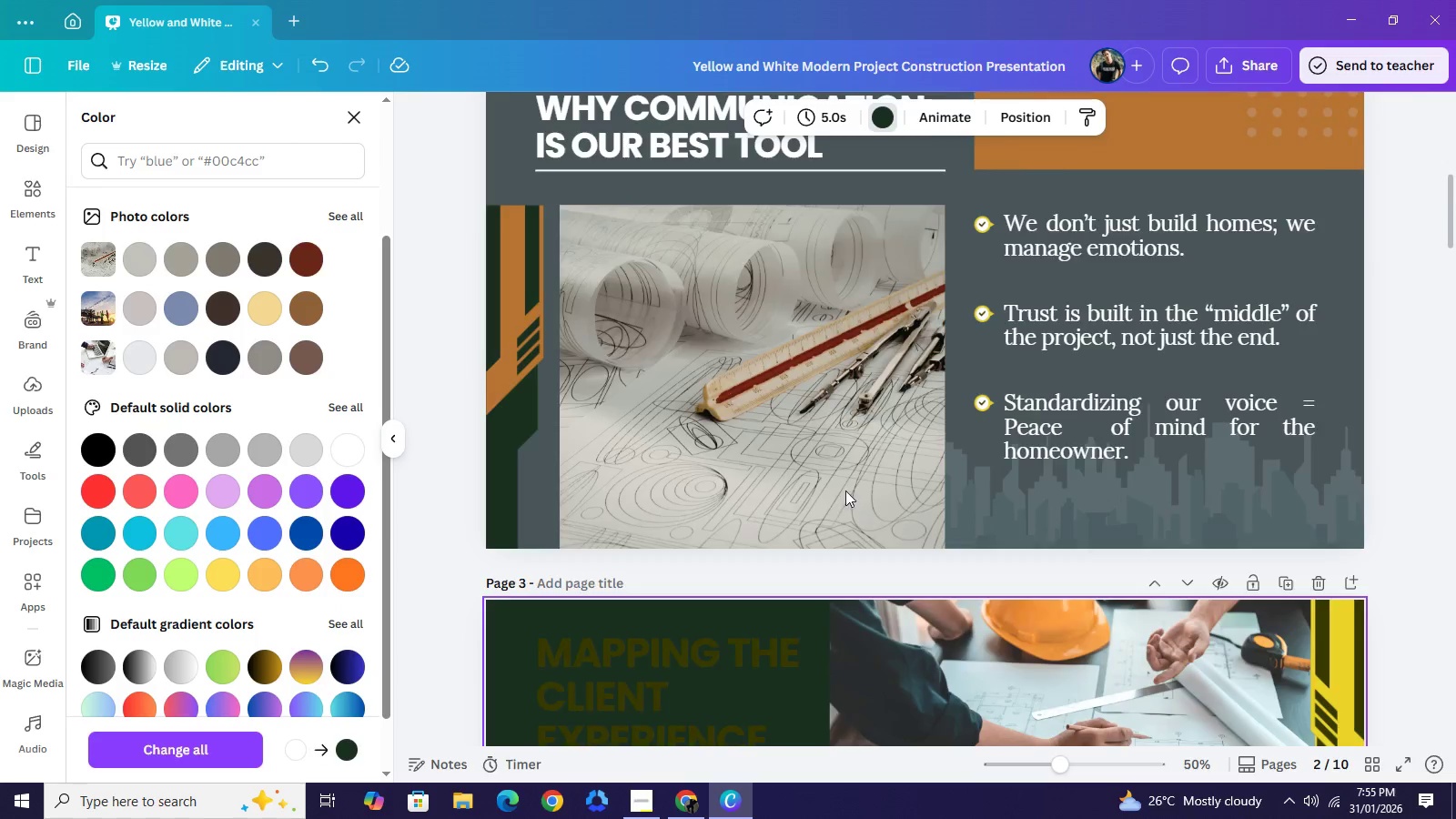 
scroll: coordinate [851, 450], scroll_direction: up, amount: 2.0
 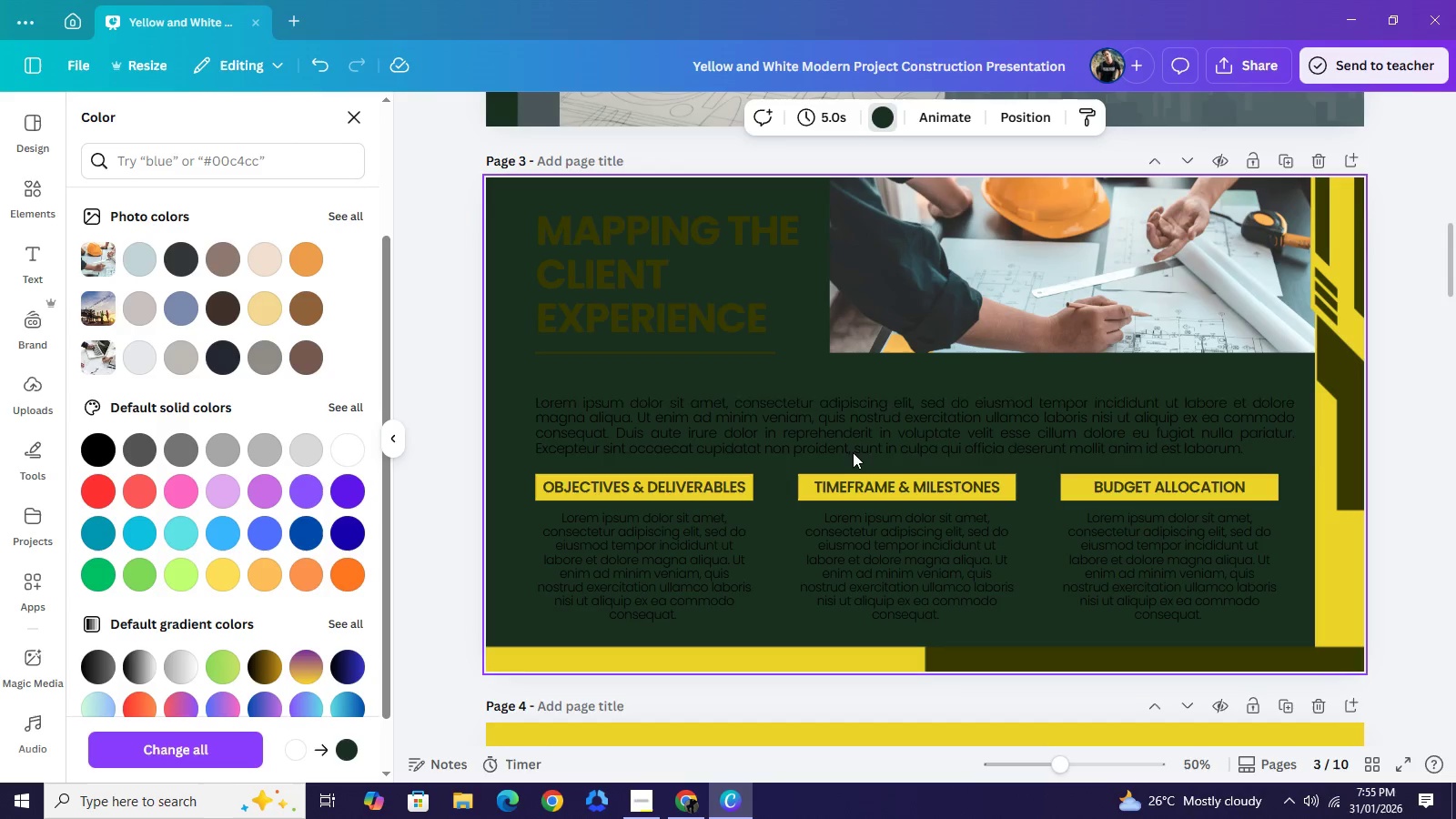 
scroll: coordinate [848, 457], scroll_direction: down, amount: 1.0
 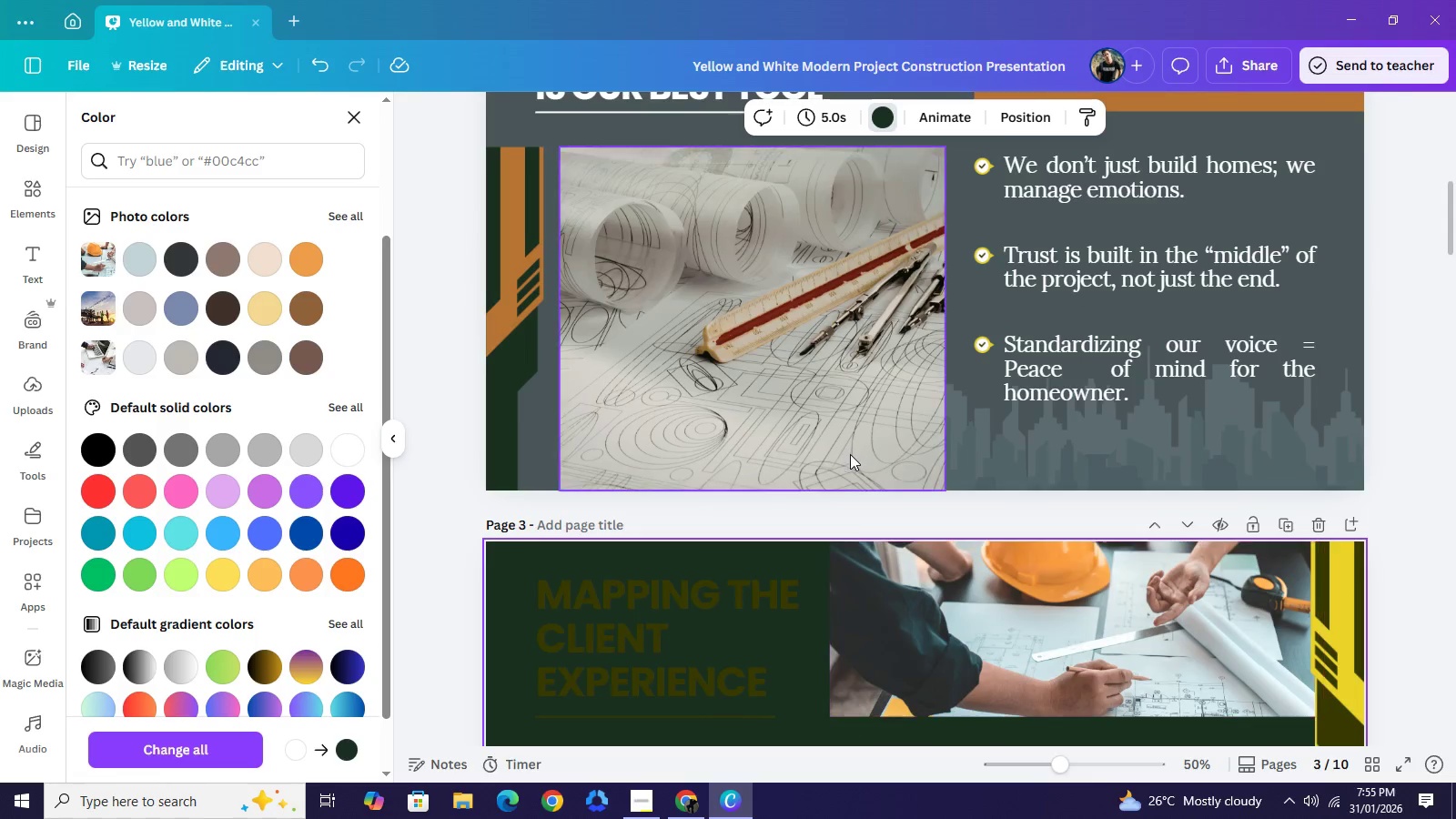 
scroll: coordinate [821, 451], scroll_direction: up, amount: 1.0
 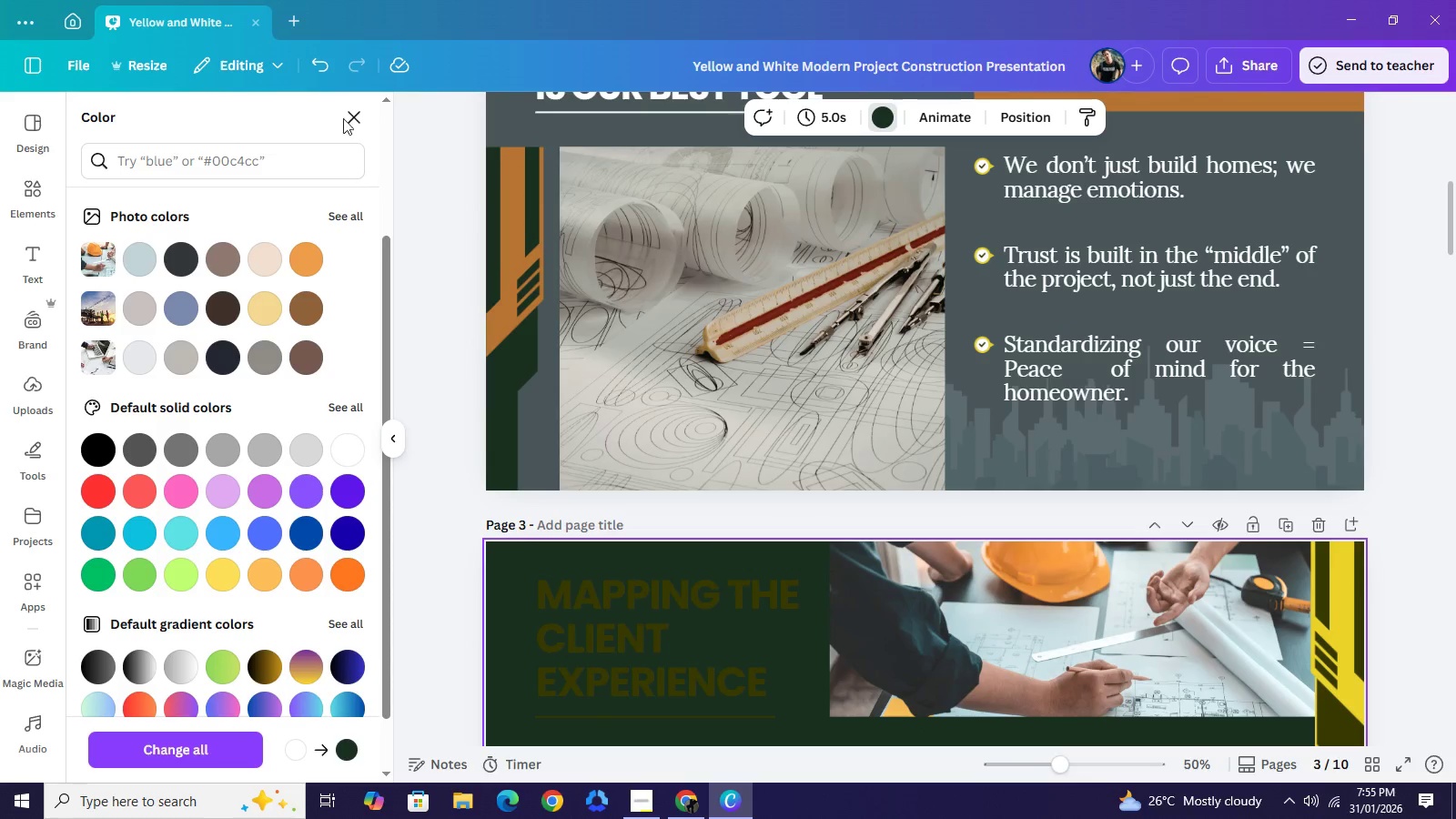 
left_click([361, 120])
 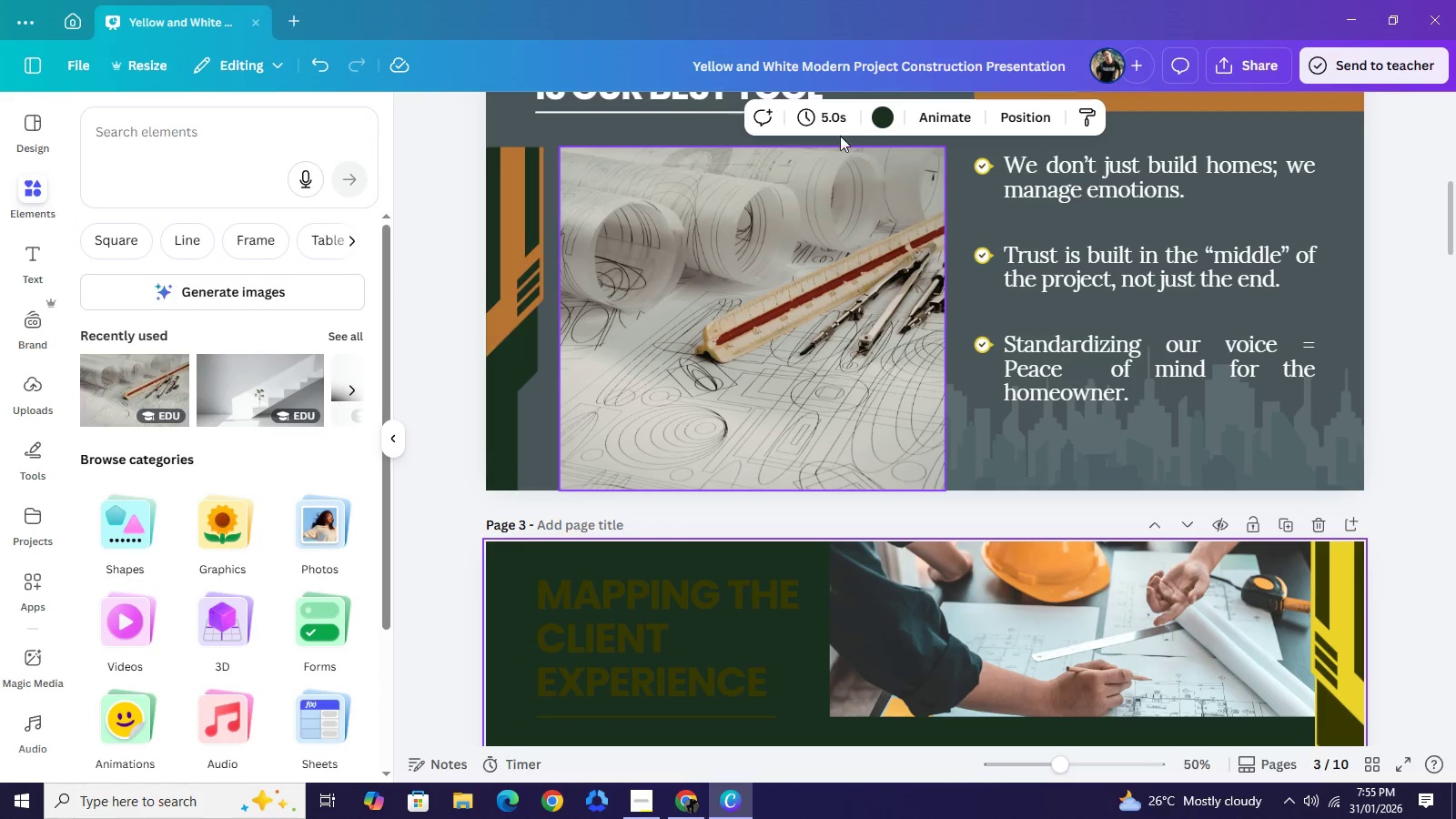 
left_click([876, 122])
 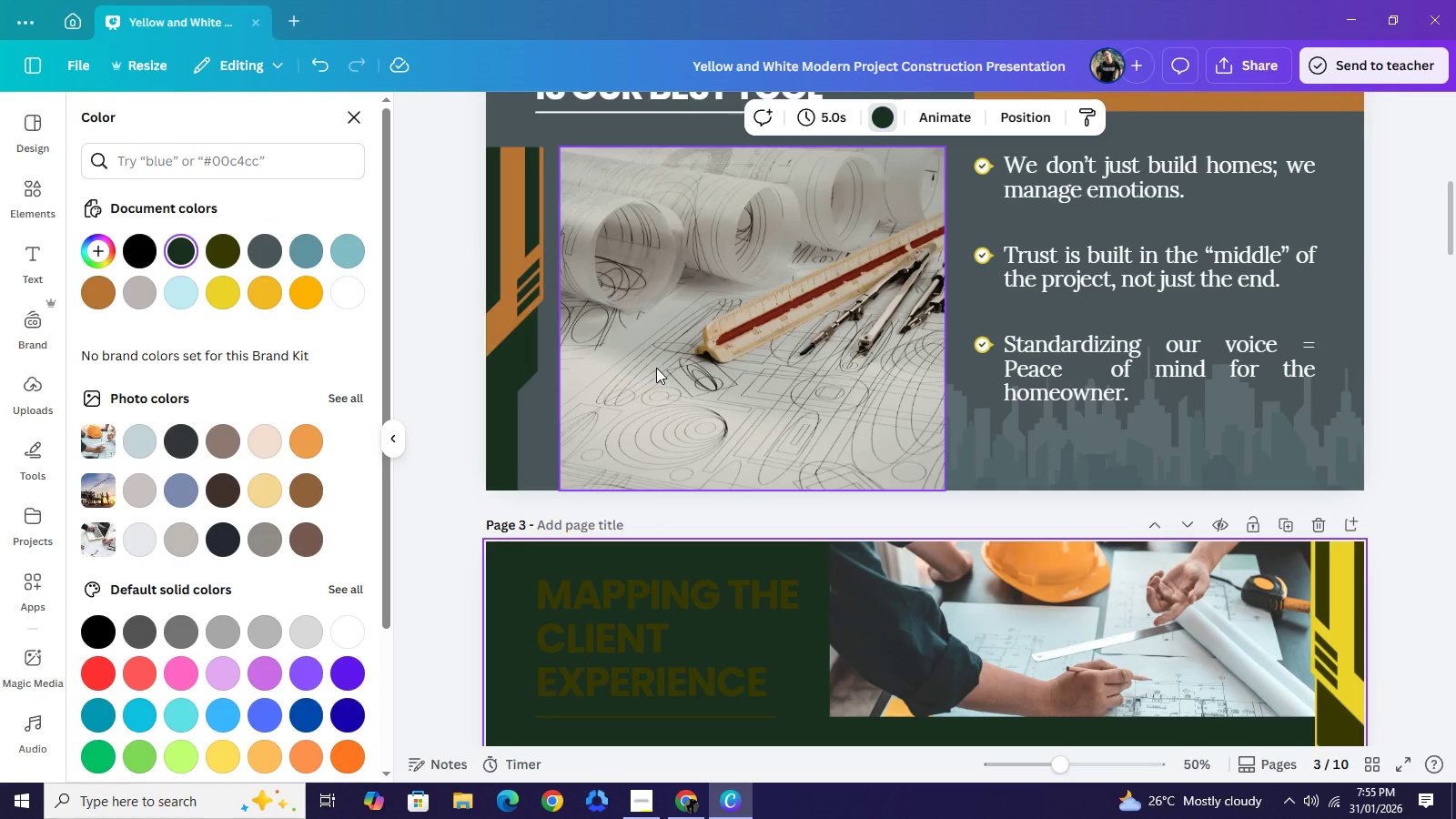 
wait(8.47)
 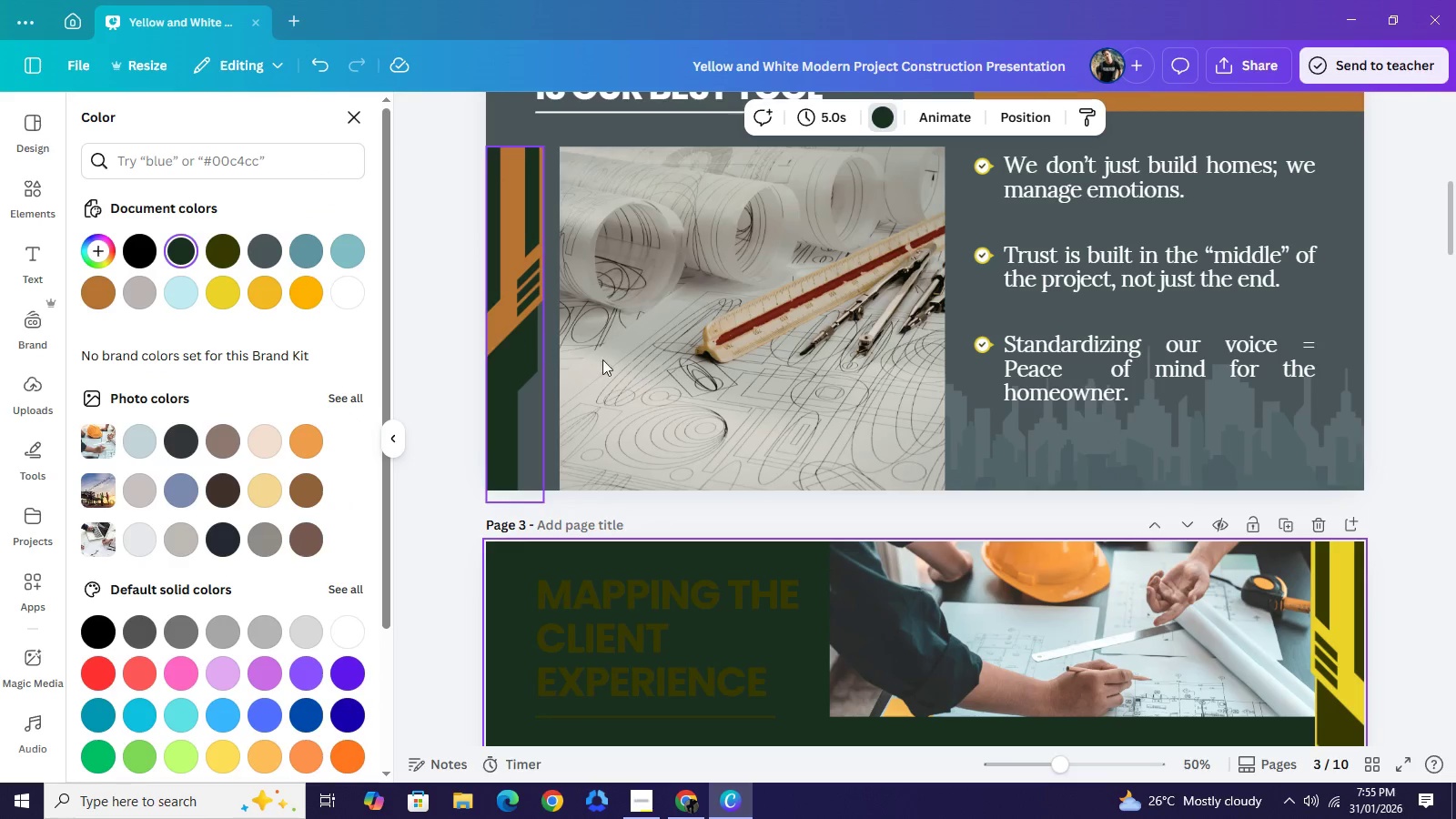 
scroll: coordinate [769, 291], scroll_direction: up, amount: 5.0
 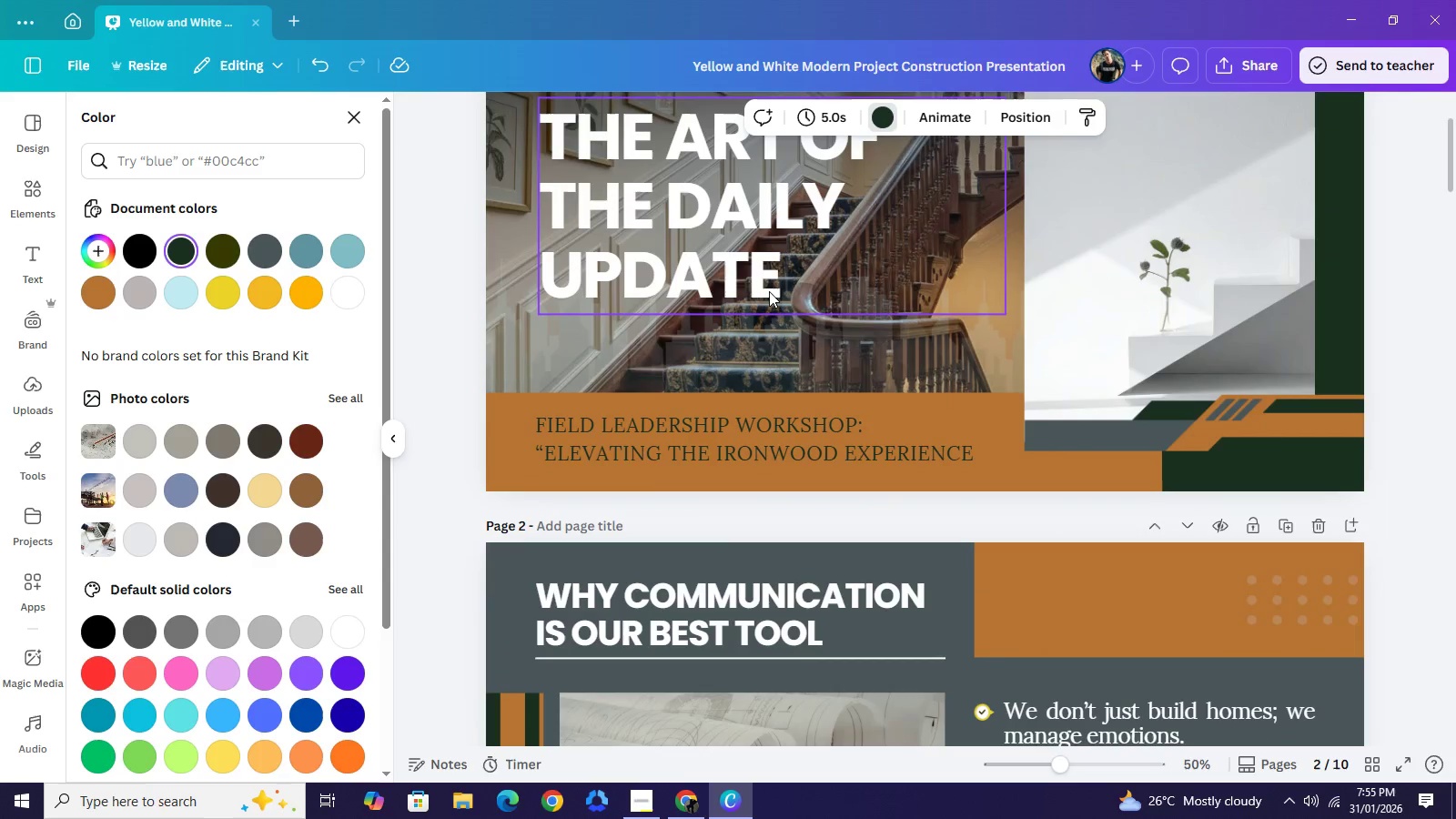 
scroll: coordinate [774, 310], scroll_direction: down, amount: 3.0
 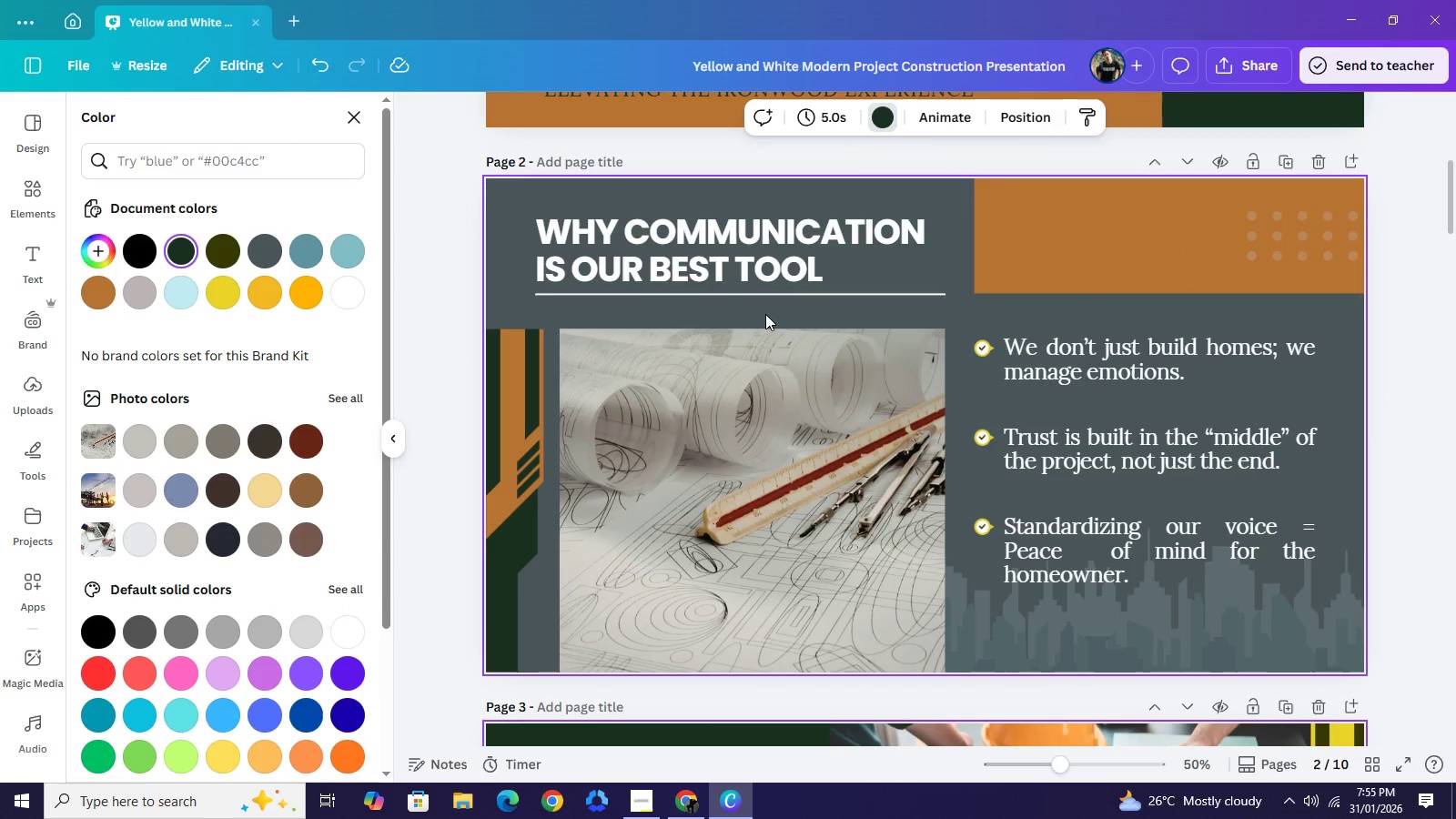 
wait(9.26)
 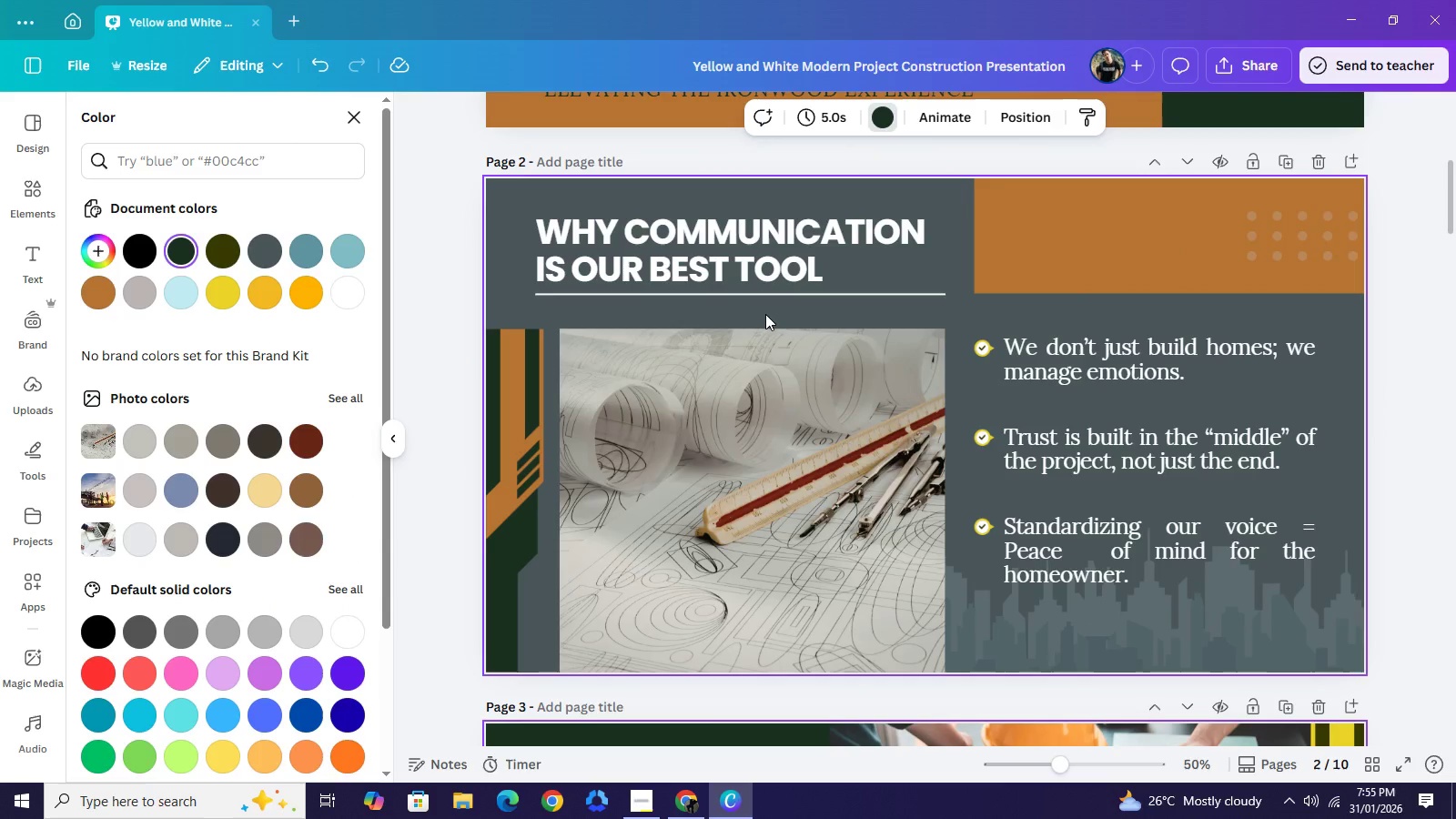 
left_click([630, 807])